 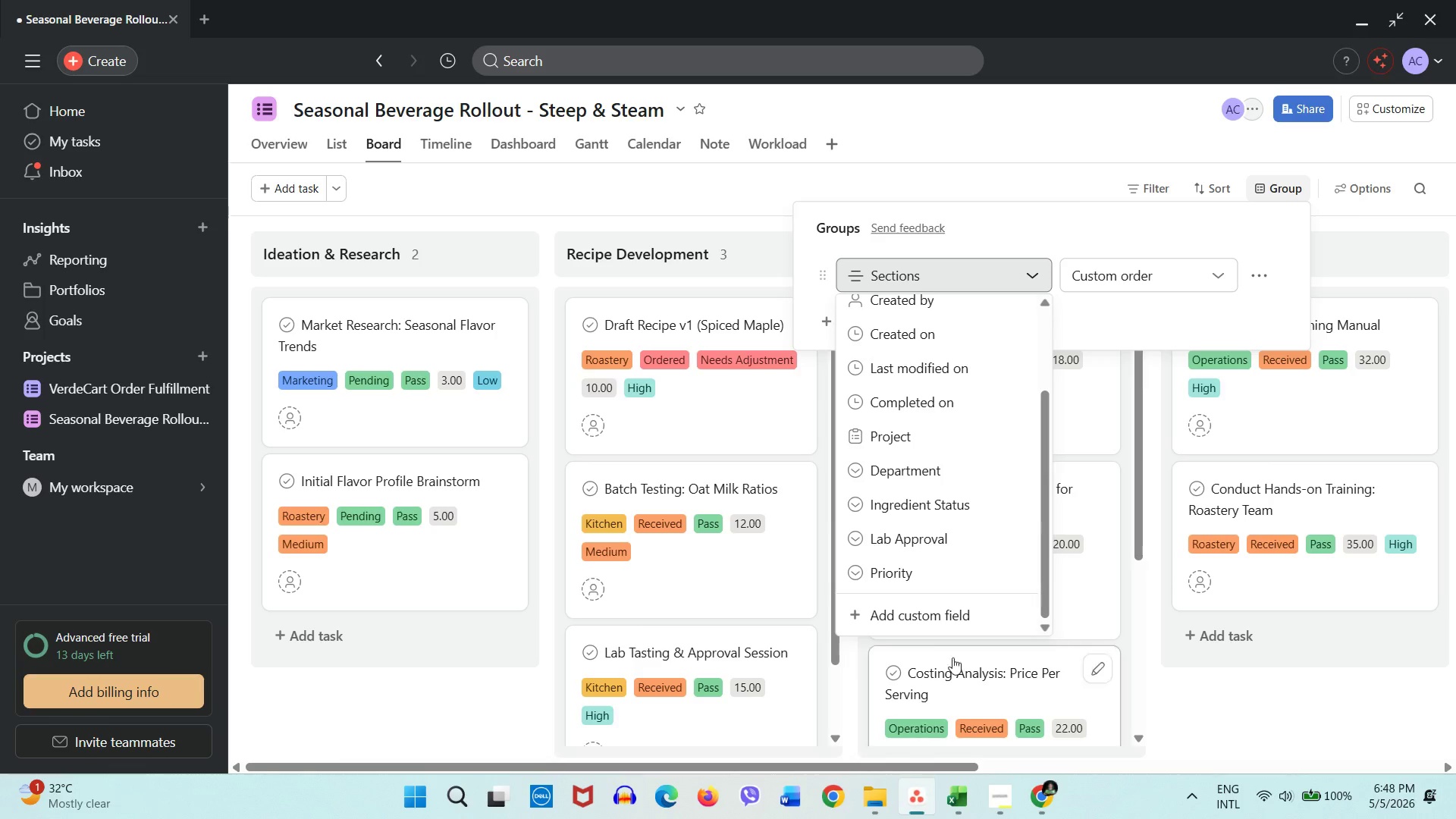 
scroll: coordinate [940, 437], scroll_direction: up, amount: 5.0
 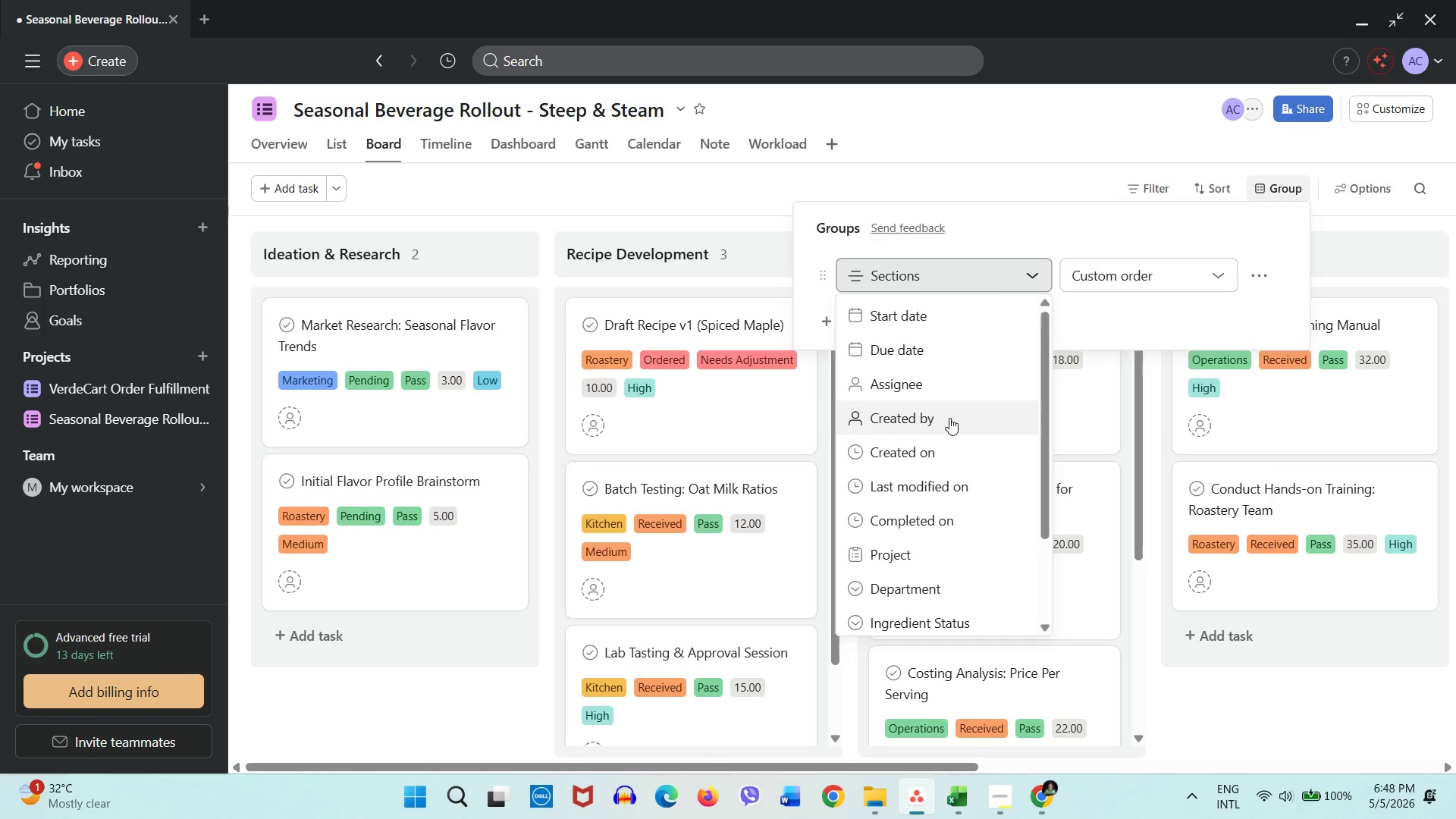 
scroll: coordinate [959, 418], scroll_direction: down, amount: 3.0
 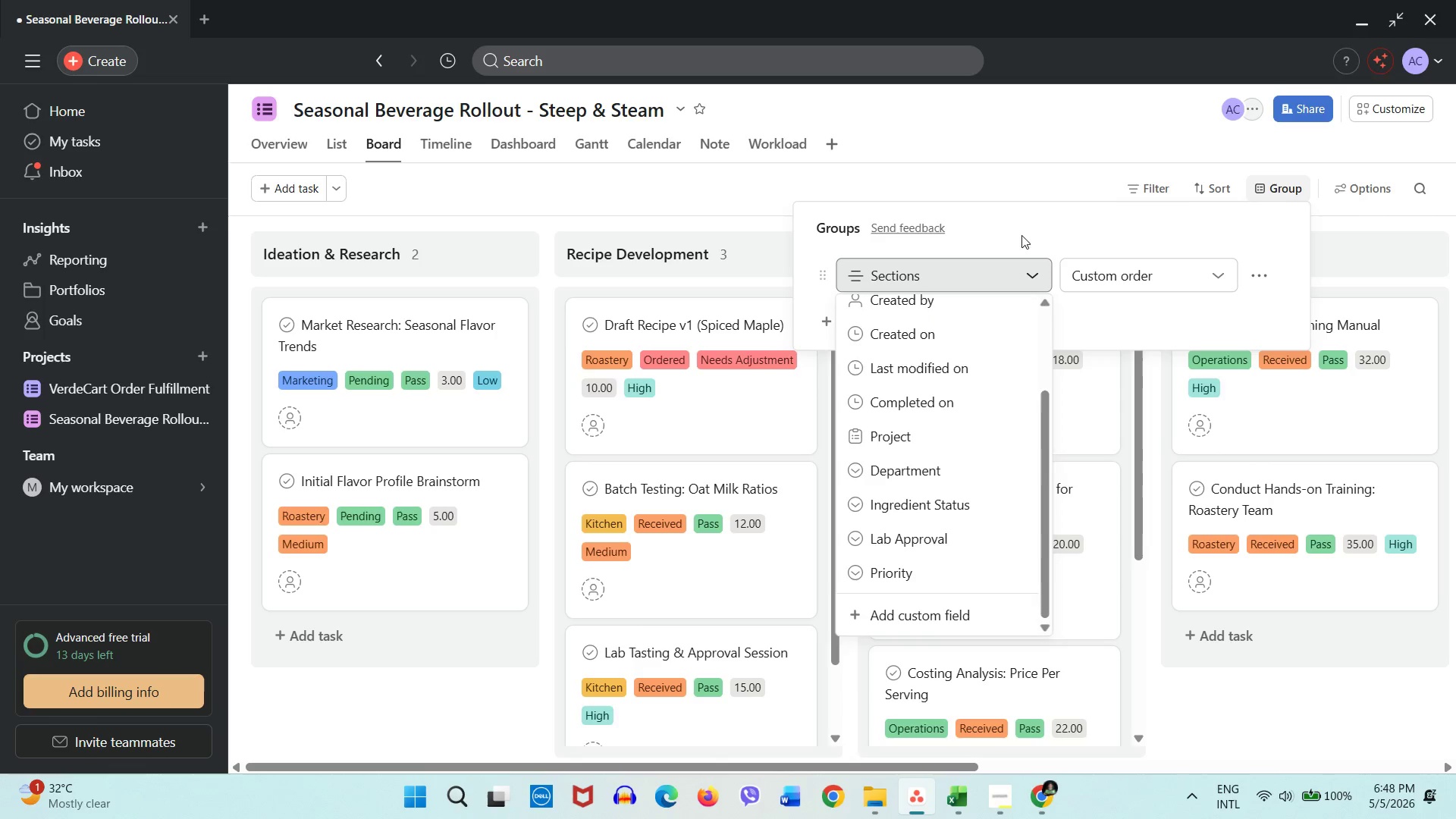 
left_click([1052, 232])
 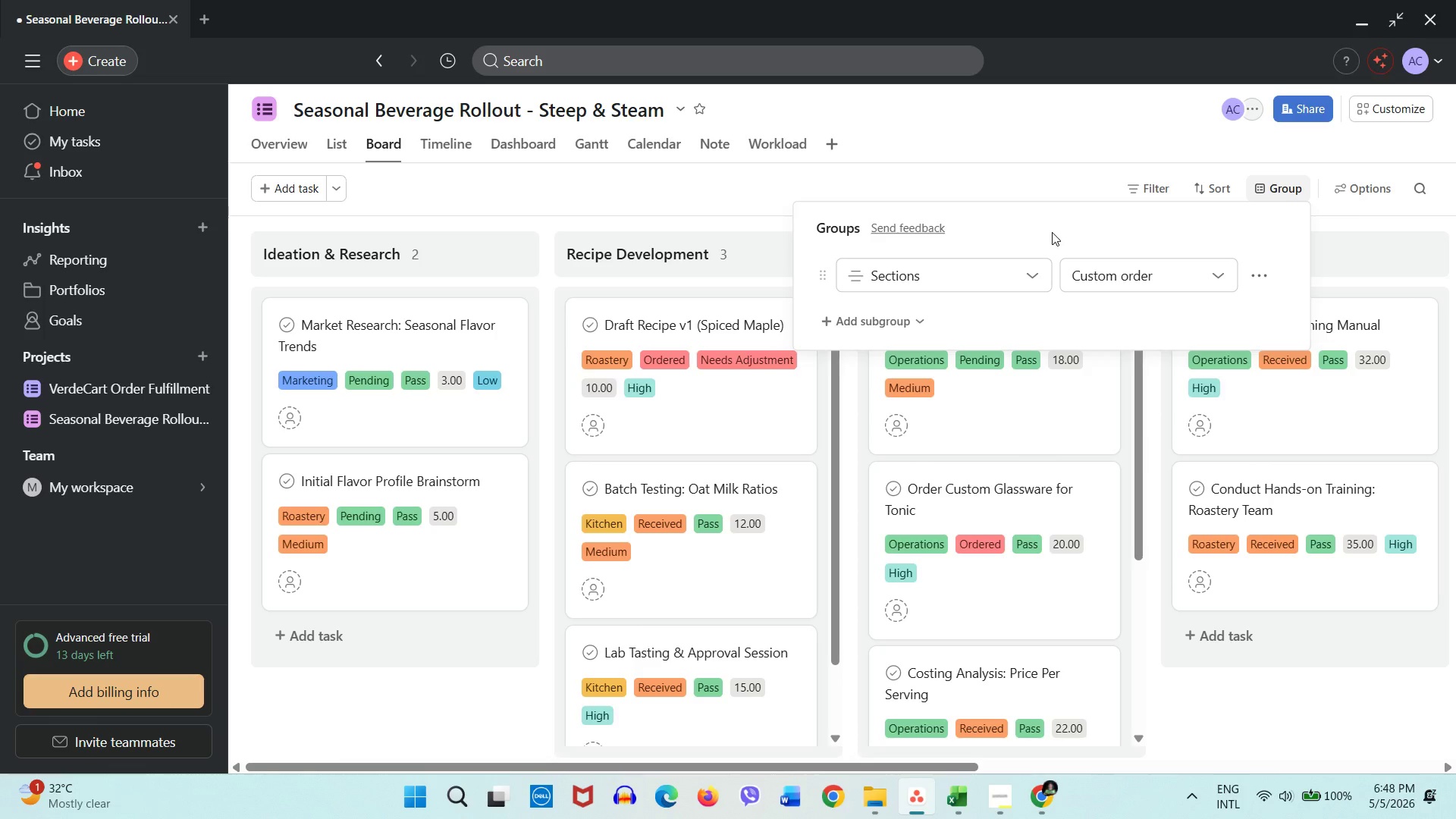 
wait(8.25)
 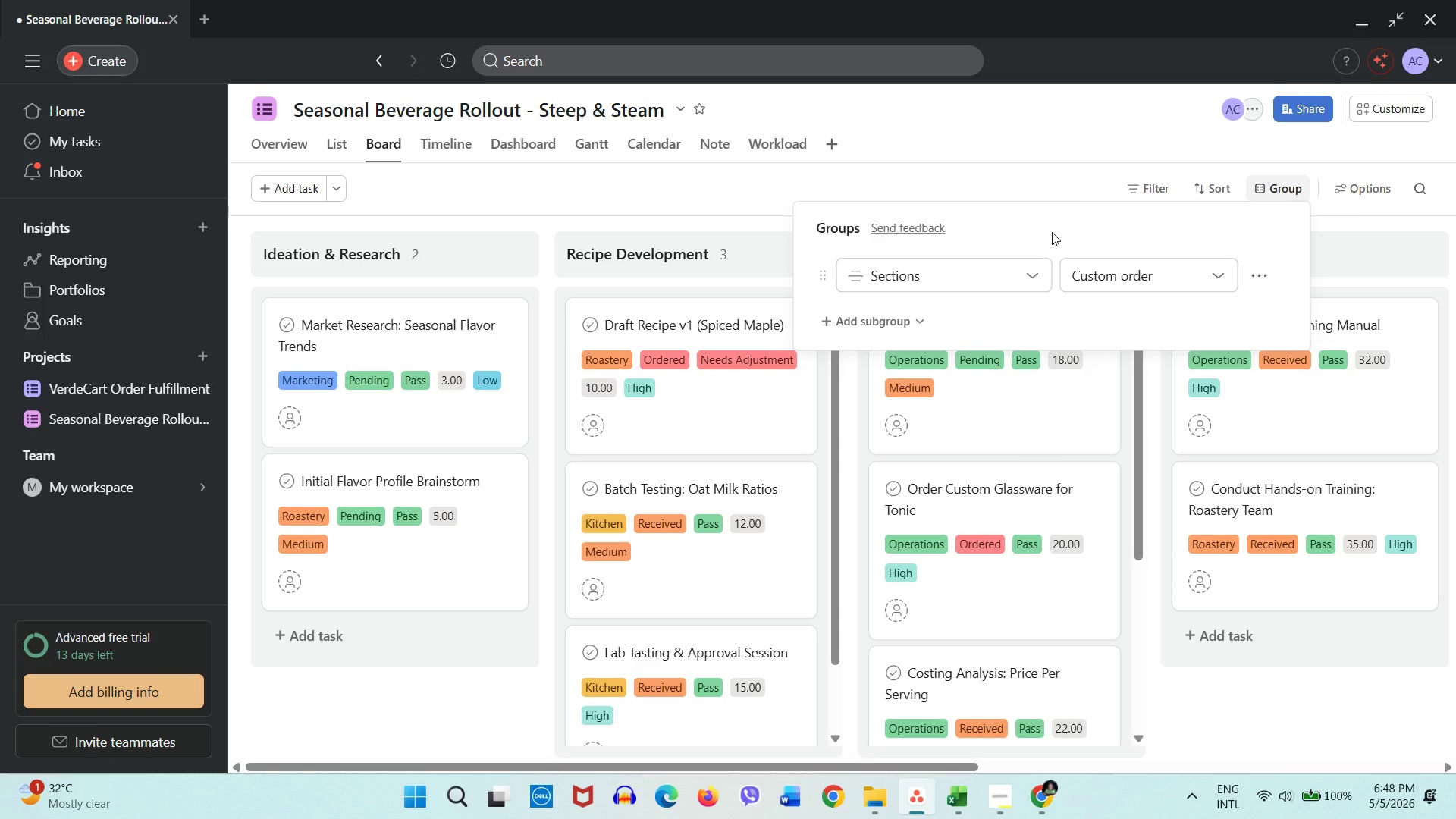 
left_click([481, 698])
 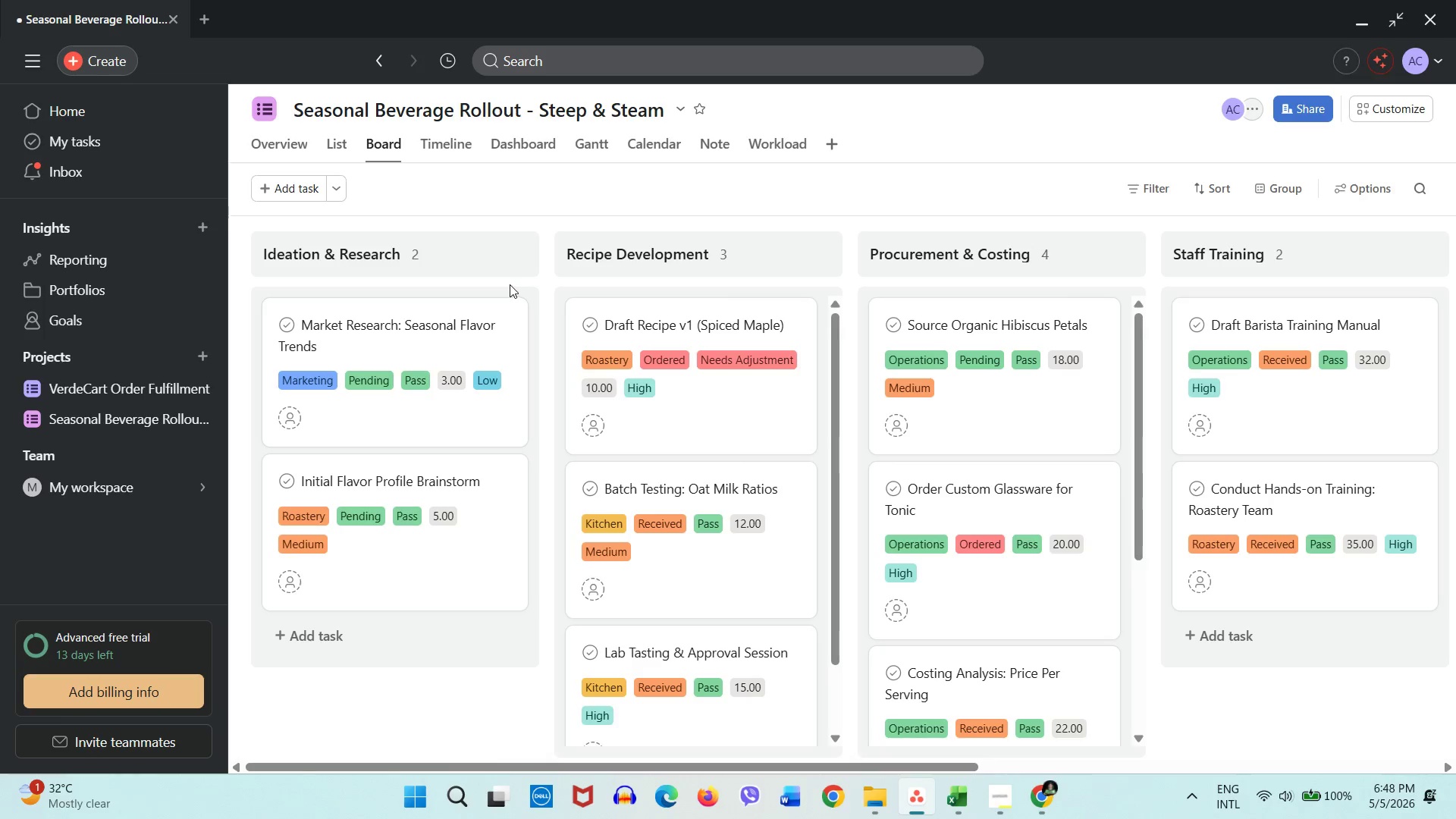 
left_click([289, 191])
 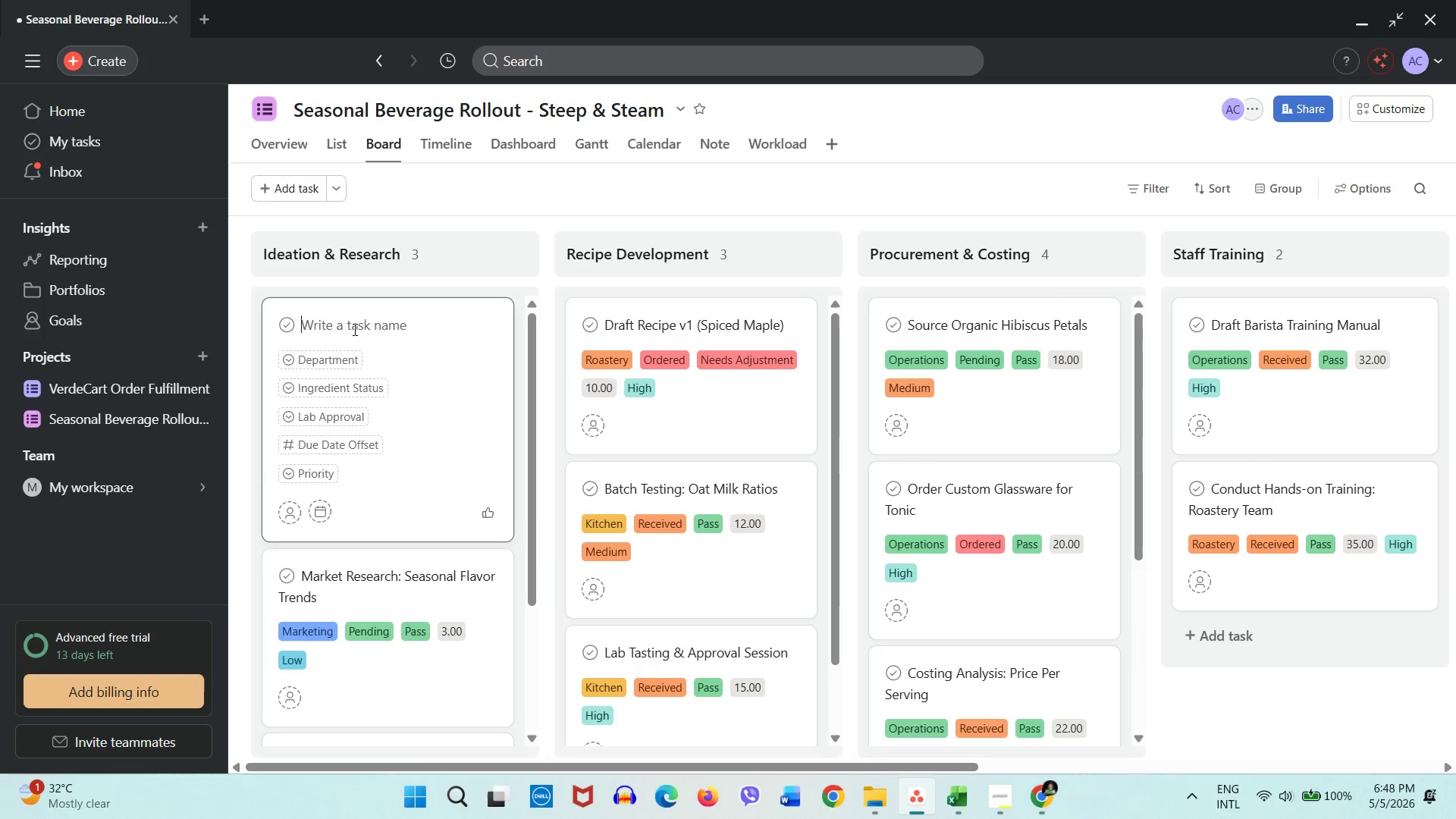 
left_click([378, 325])
 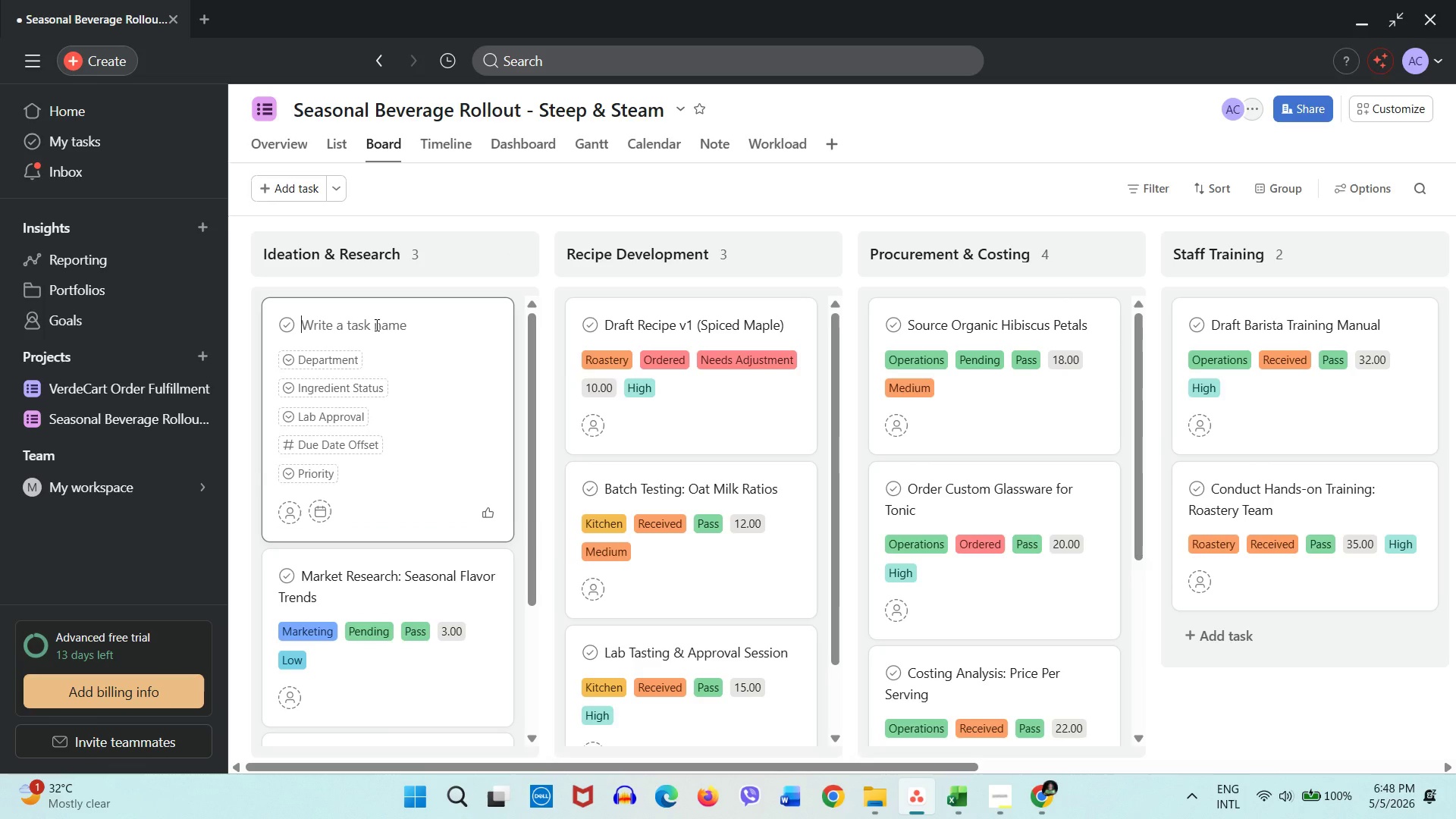 
type(Test TAsk)
key(Backspace)
key(Backspace)
key(Backspace)
type(ask)
 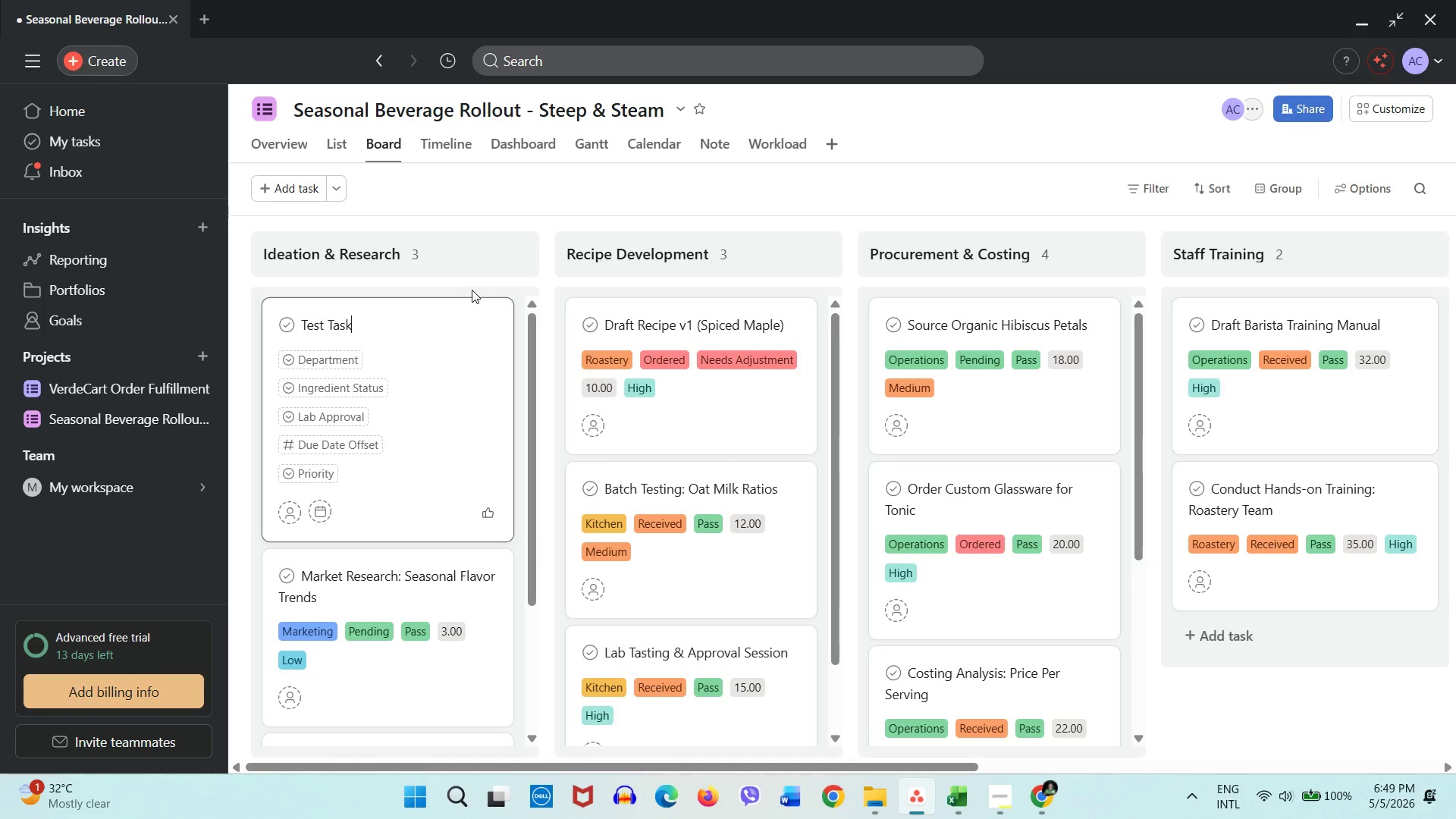 
left_click([347, 360])
 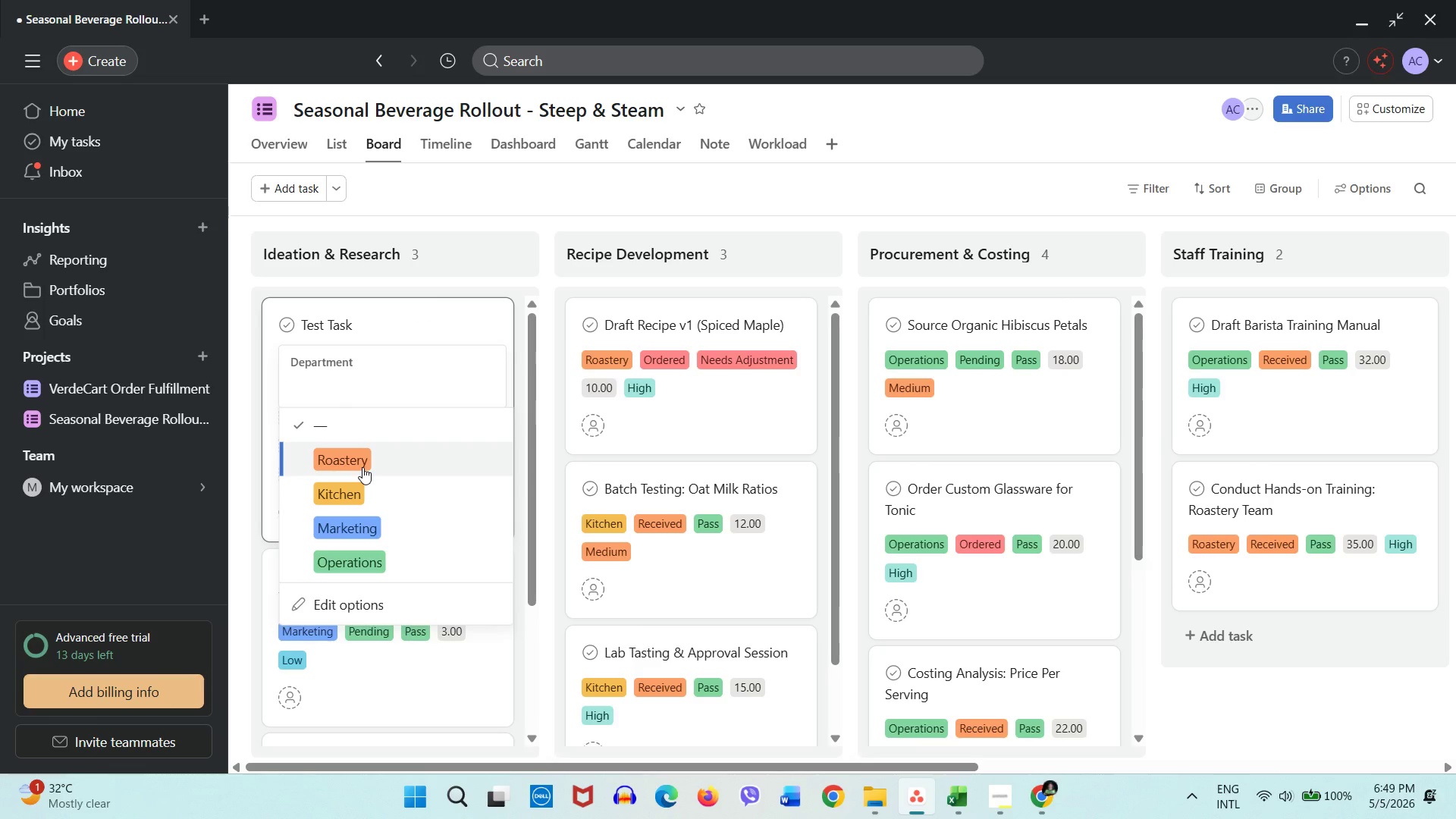 
left_click([362, 467])
 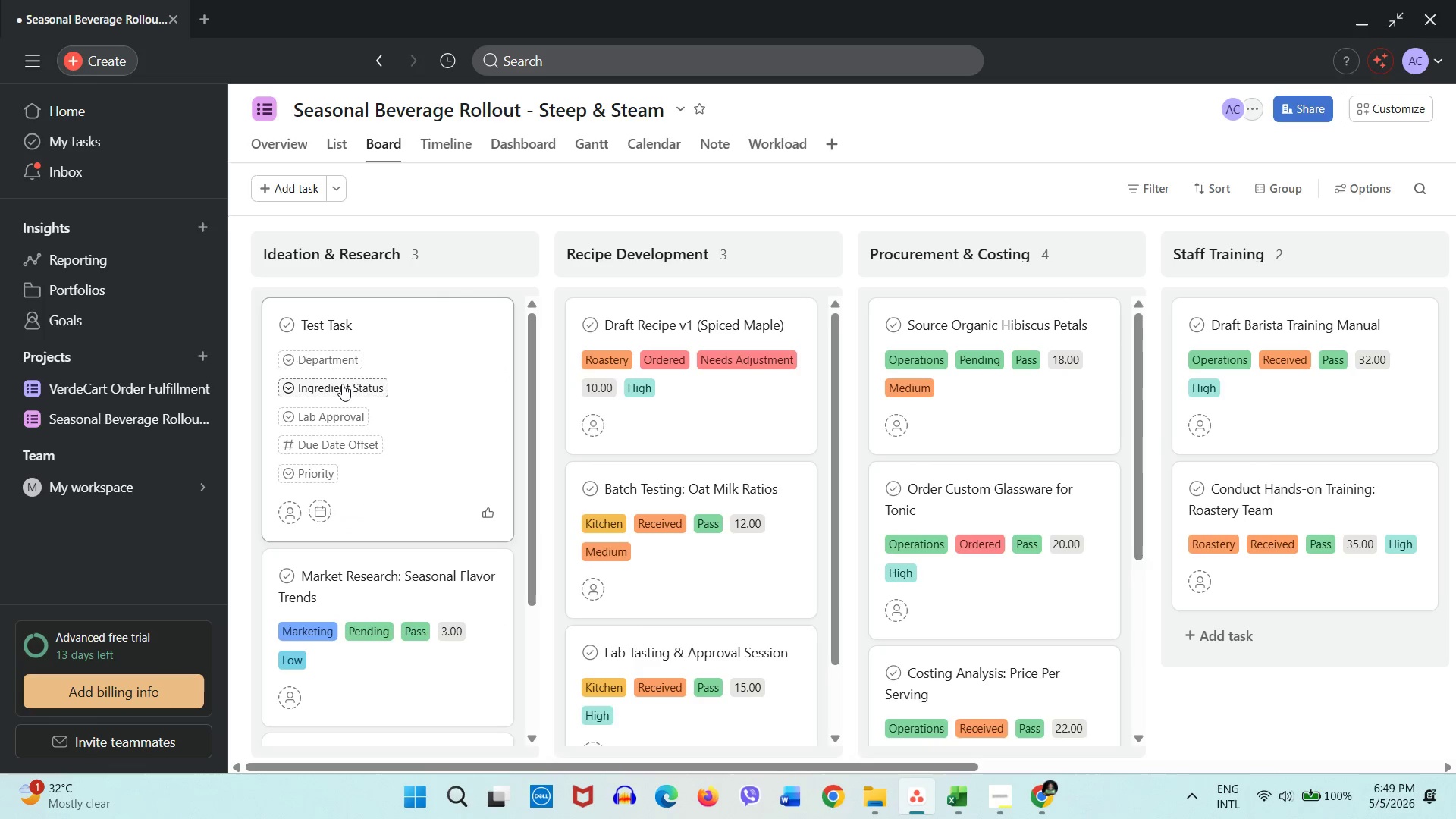 
left_click([342, 384])
 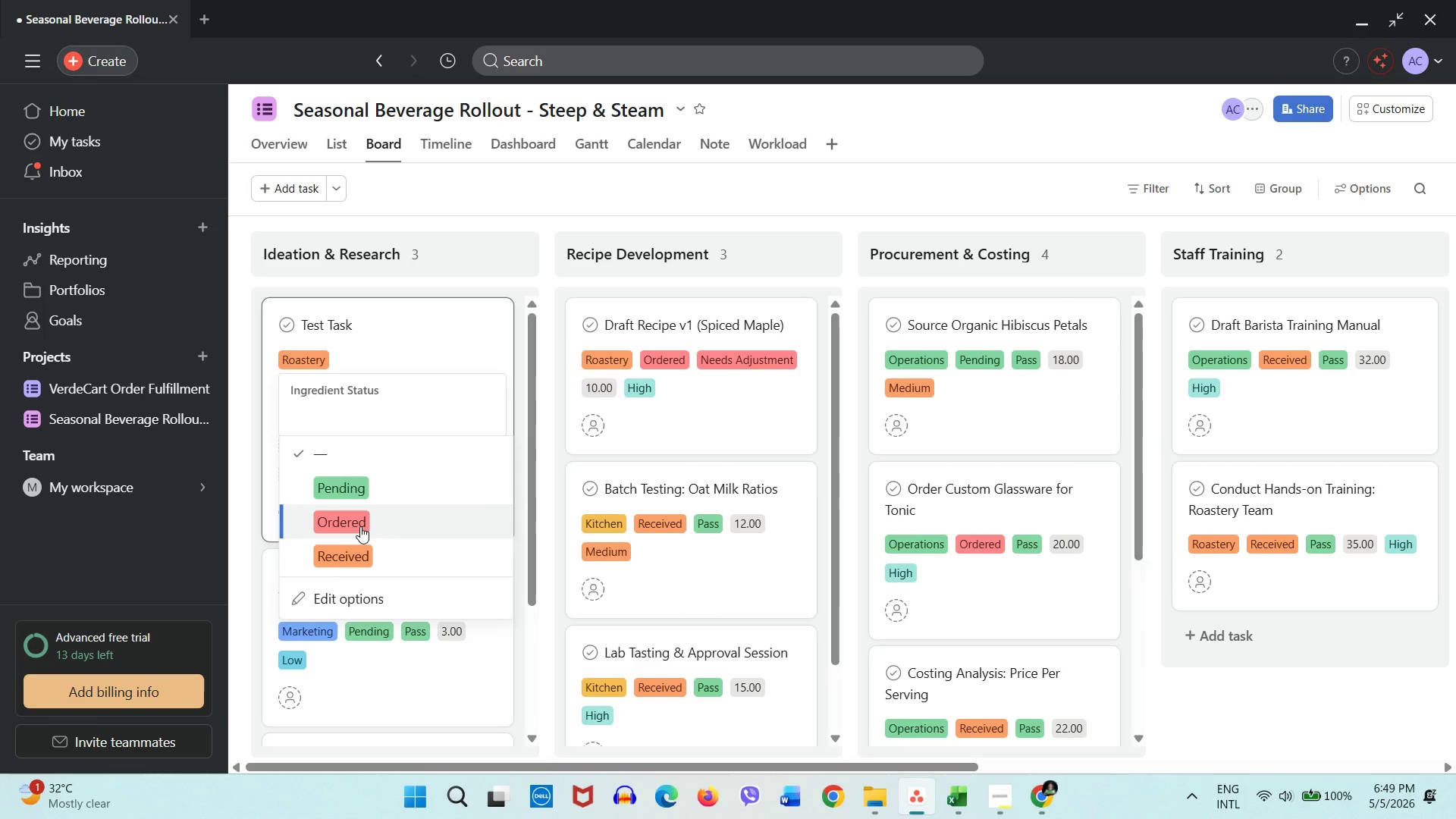 
left_click([360, 526])
 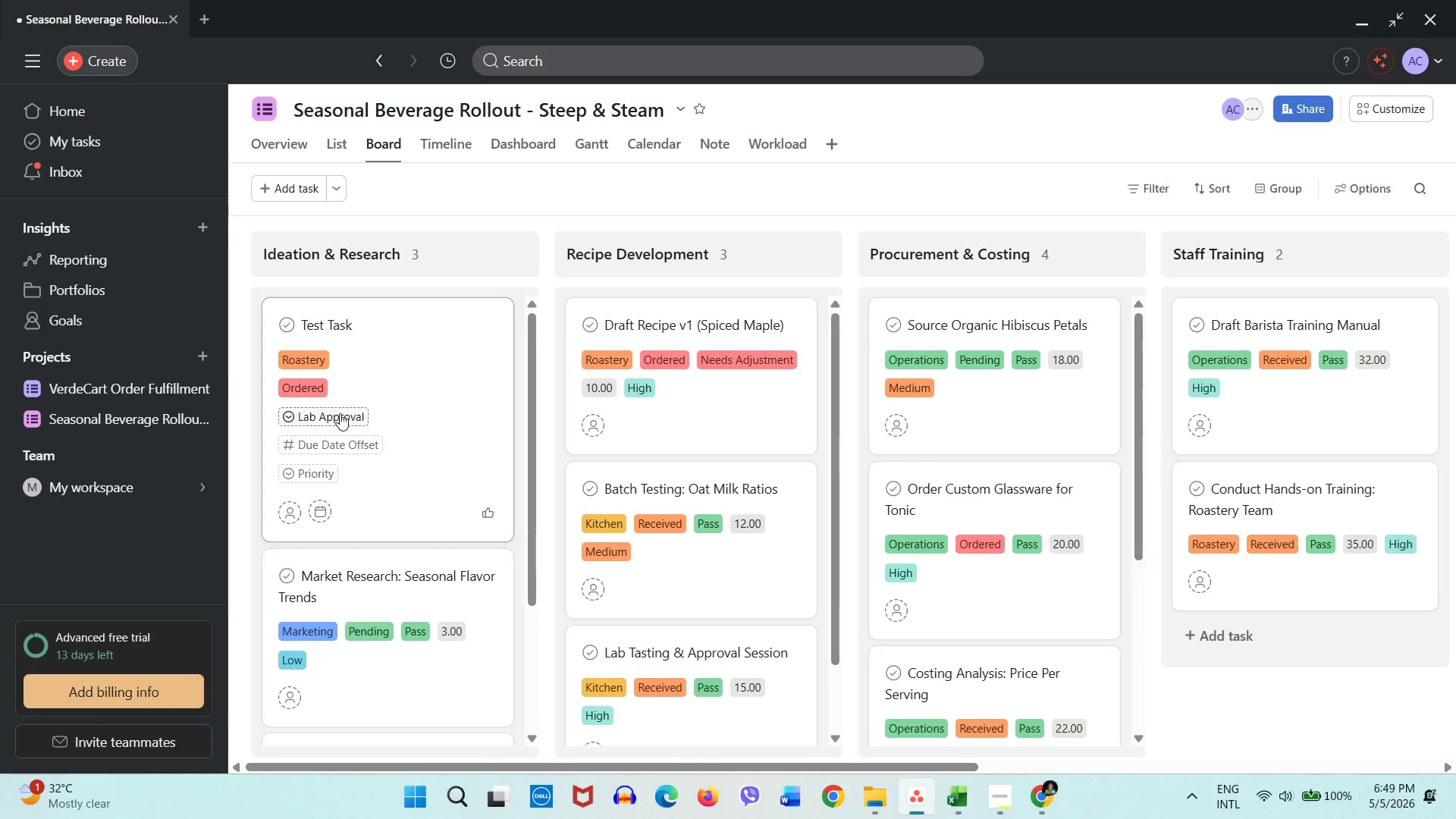 
left_click([340, 413])
 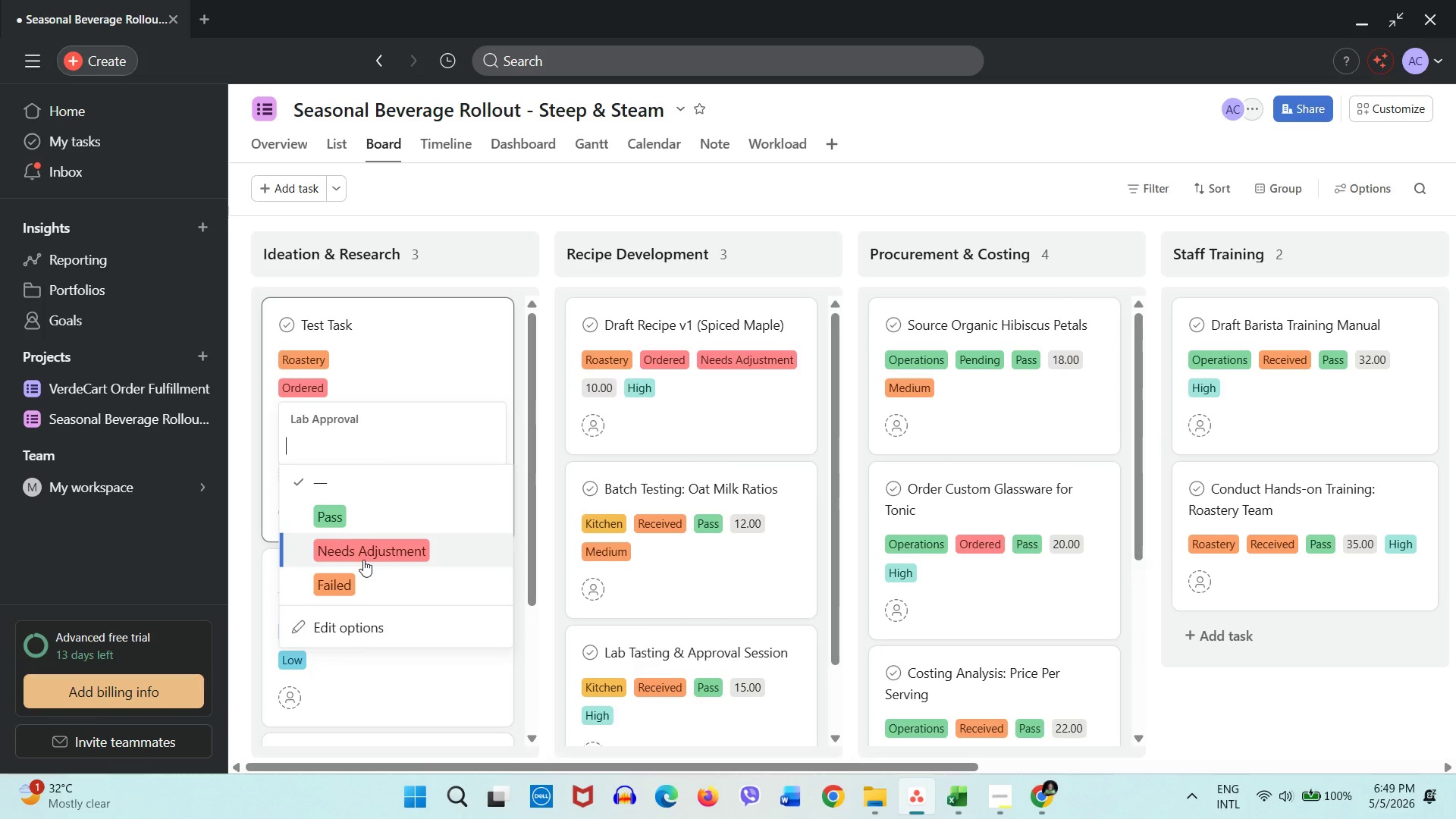 
left_click([363, 560])
 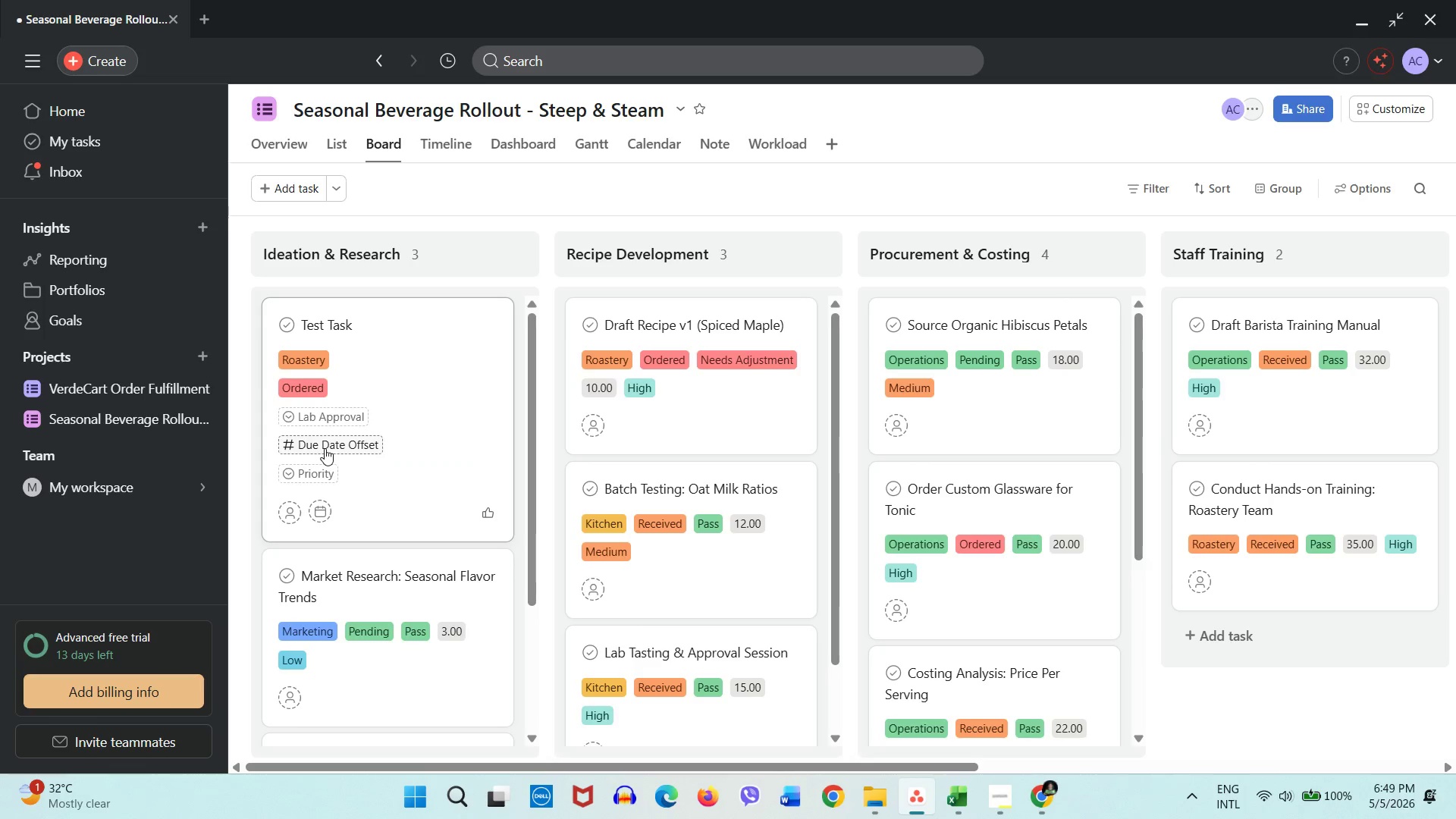 
left_click([325, 448])
 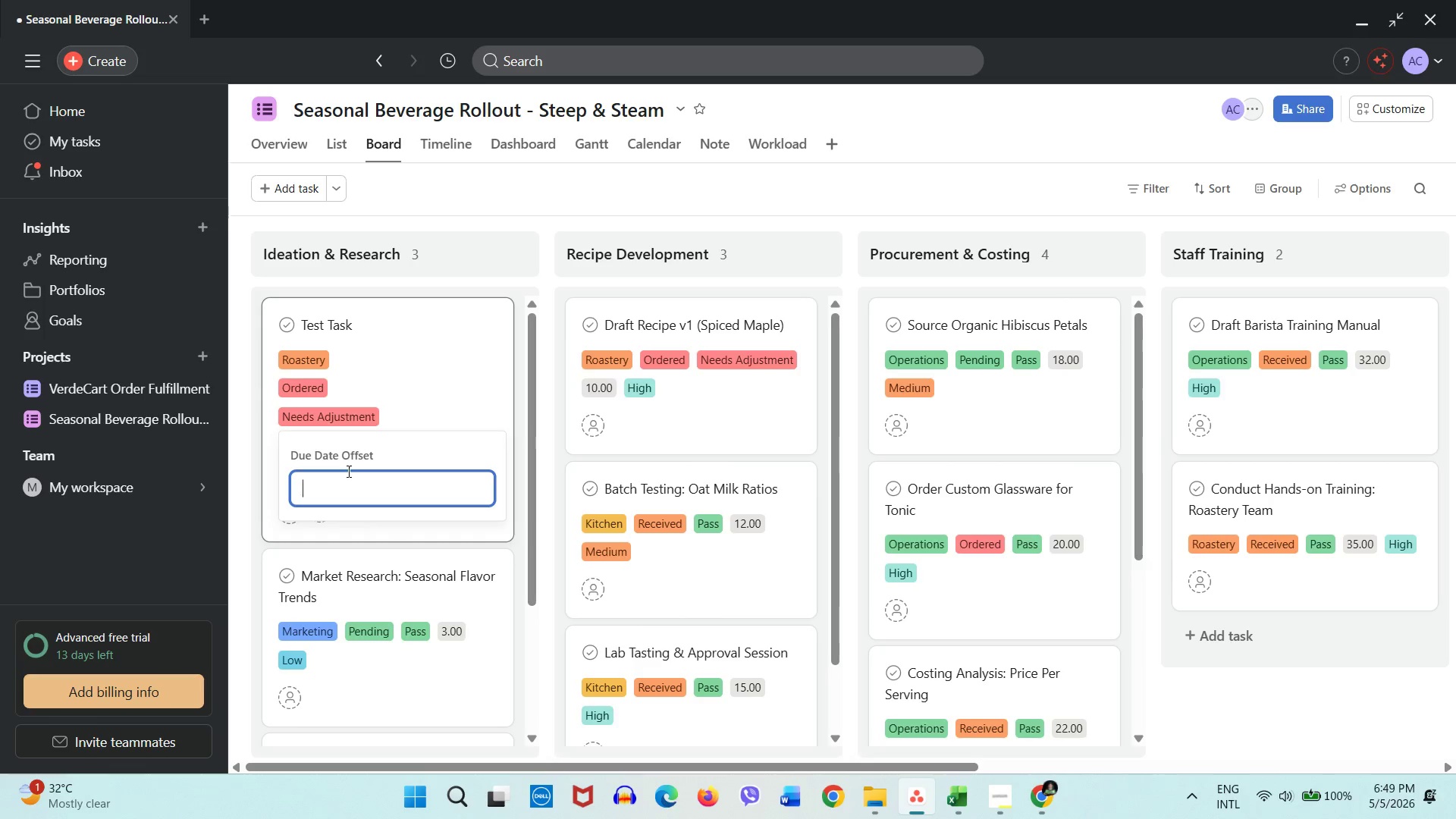 
left_click([434, 417])
 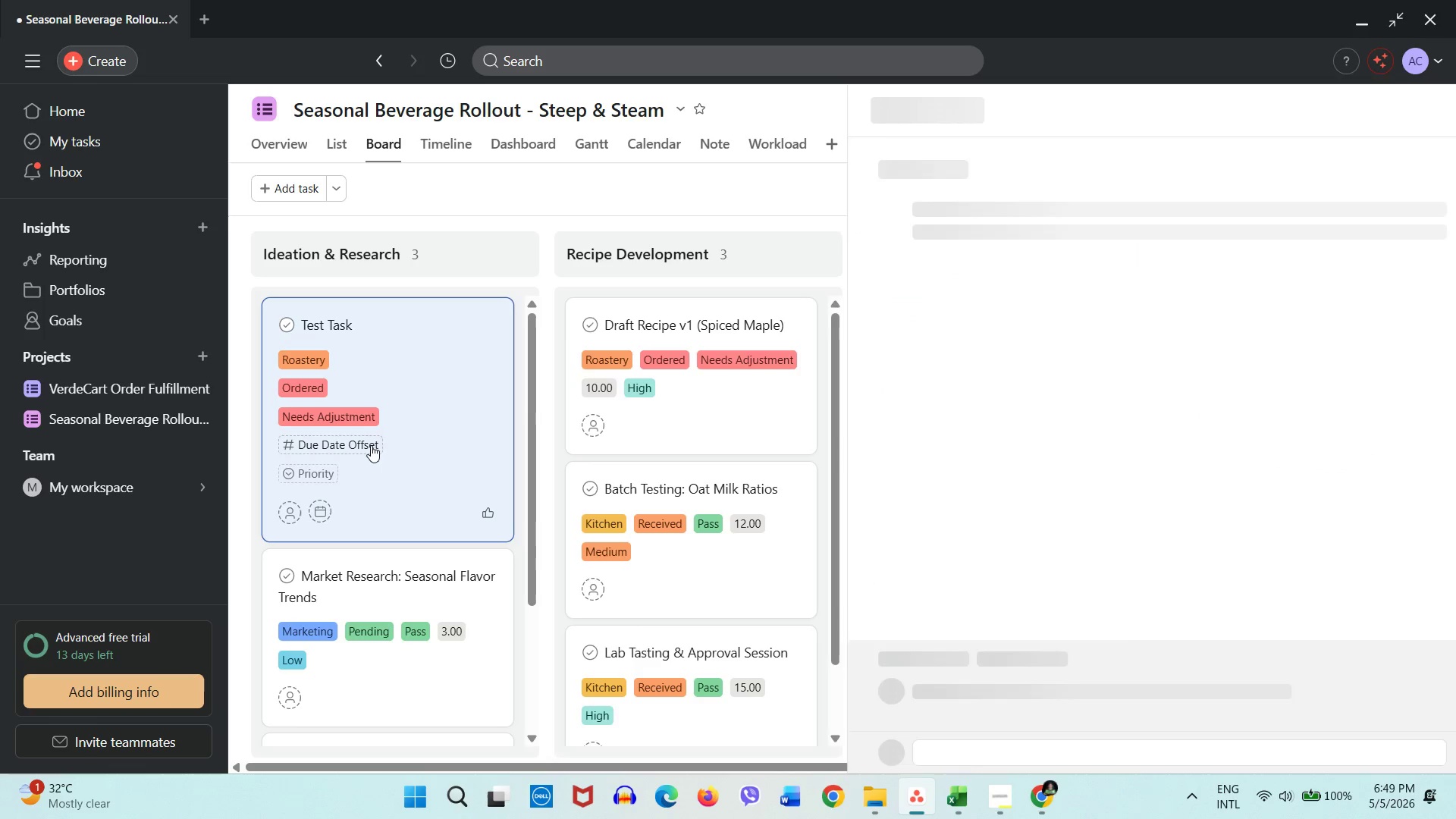 
left_click([371, 445])
 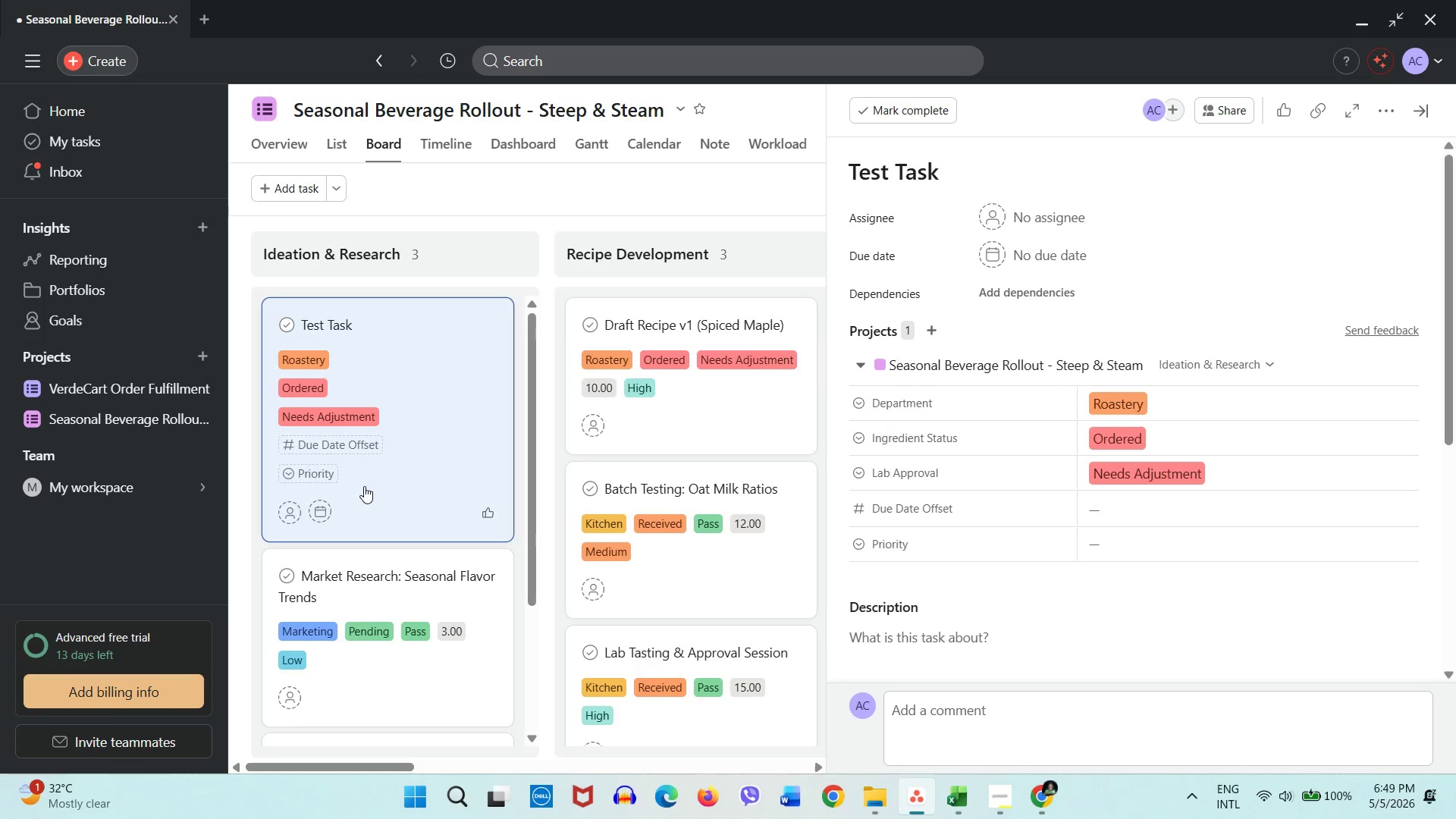 
left_click([336, 445])
 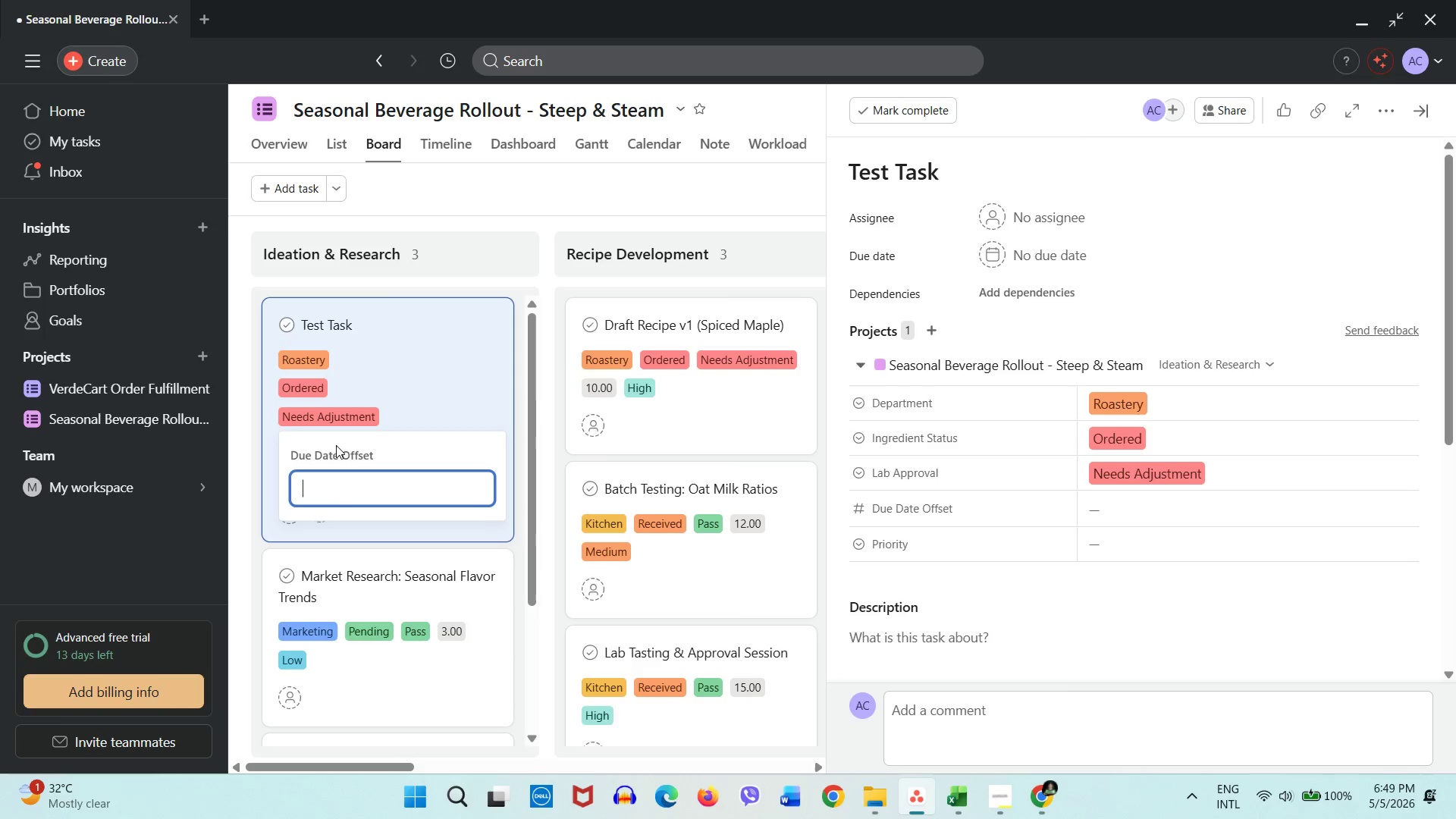 
key(Numpad1)
 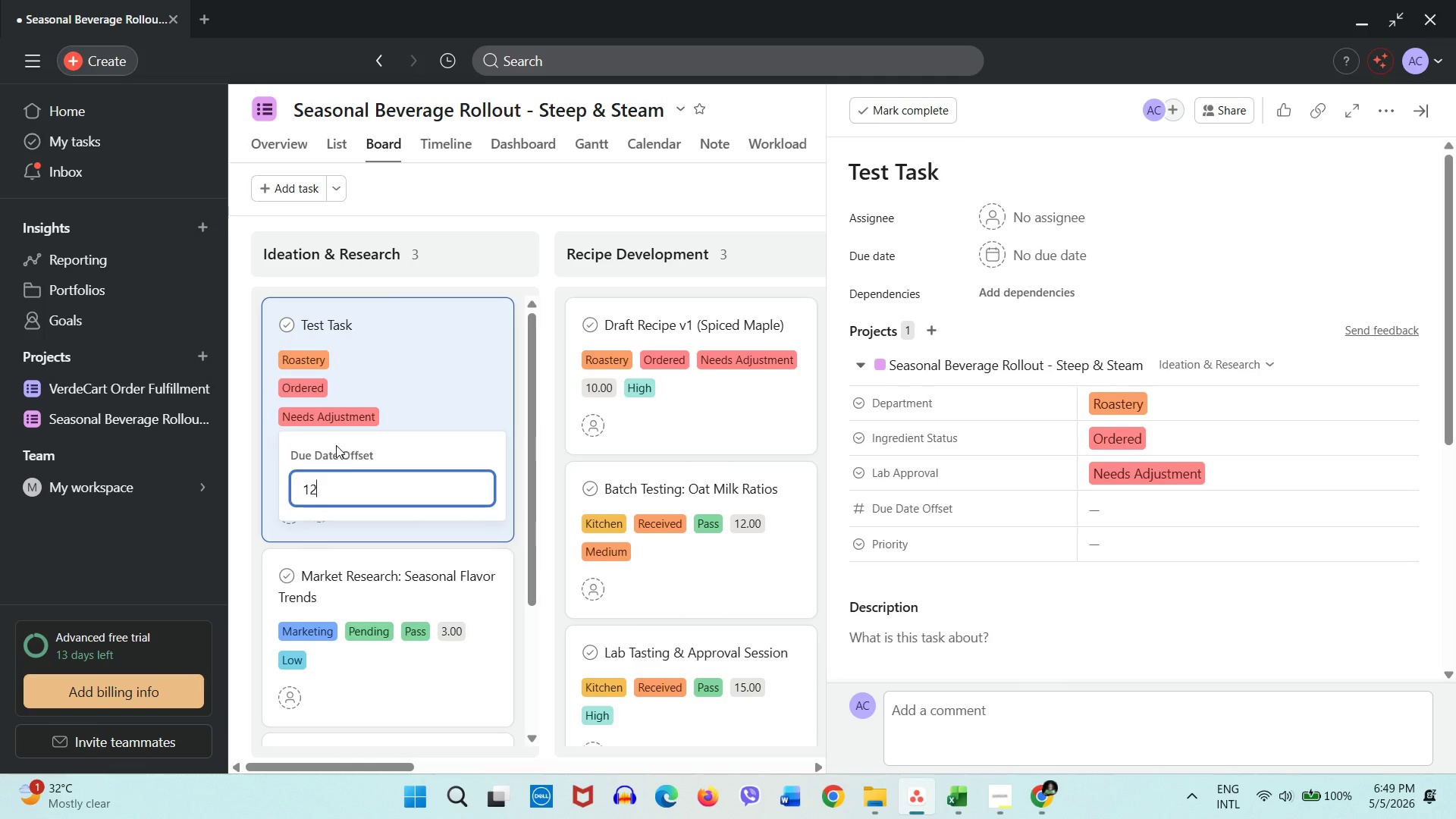 
key(Numpad2)
 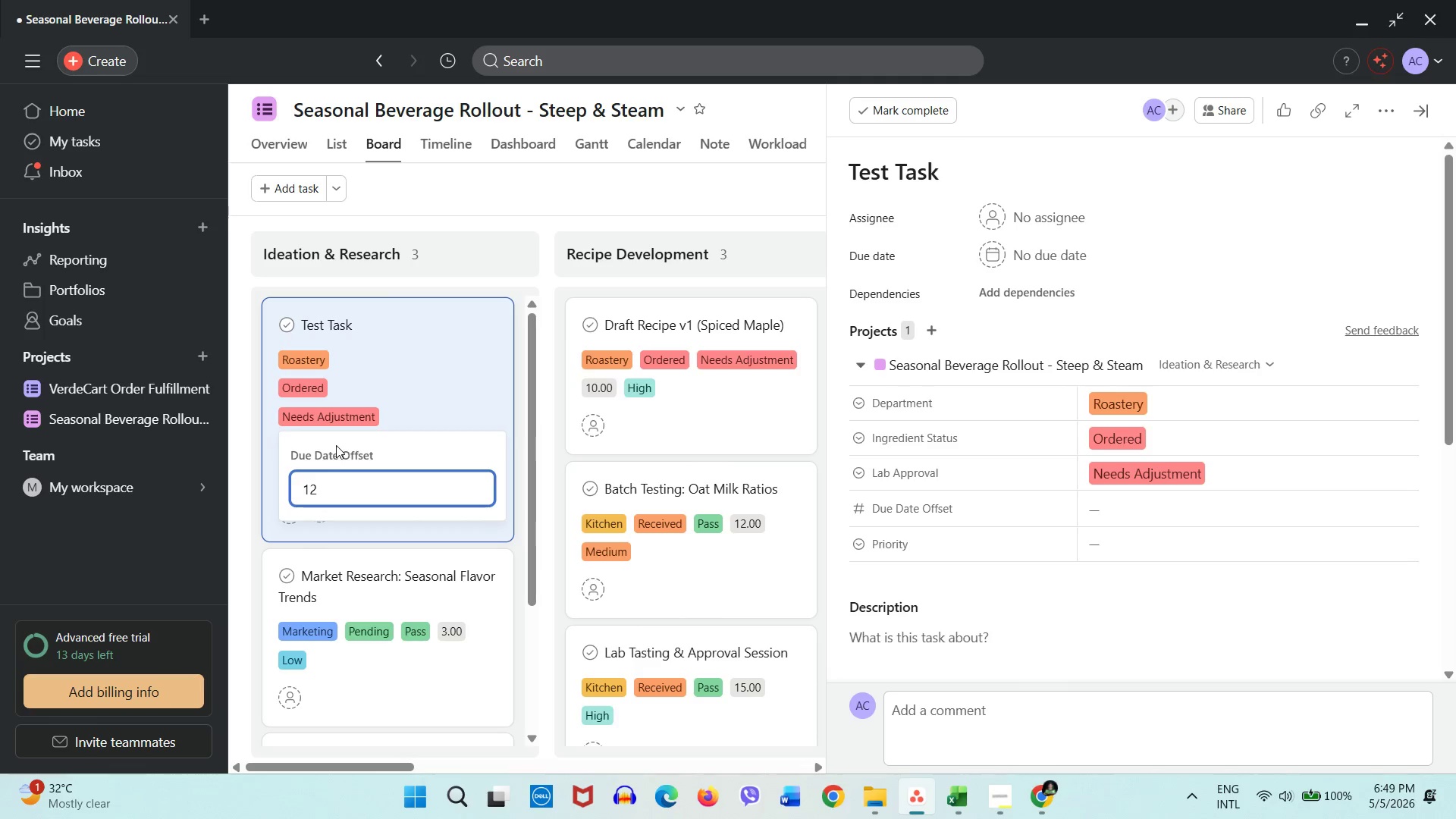 
key(NumpadEnter)
 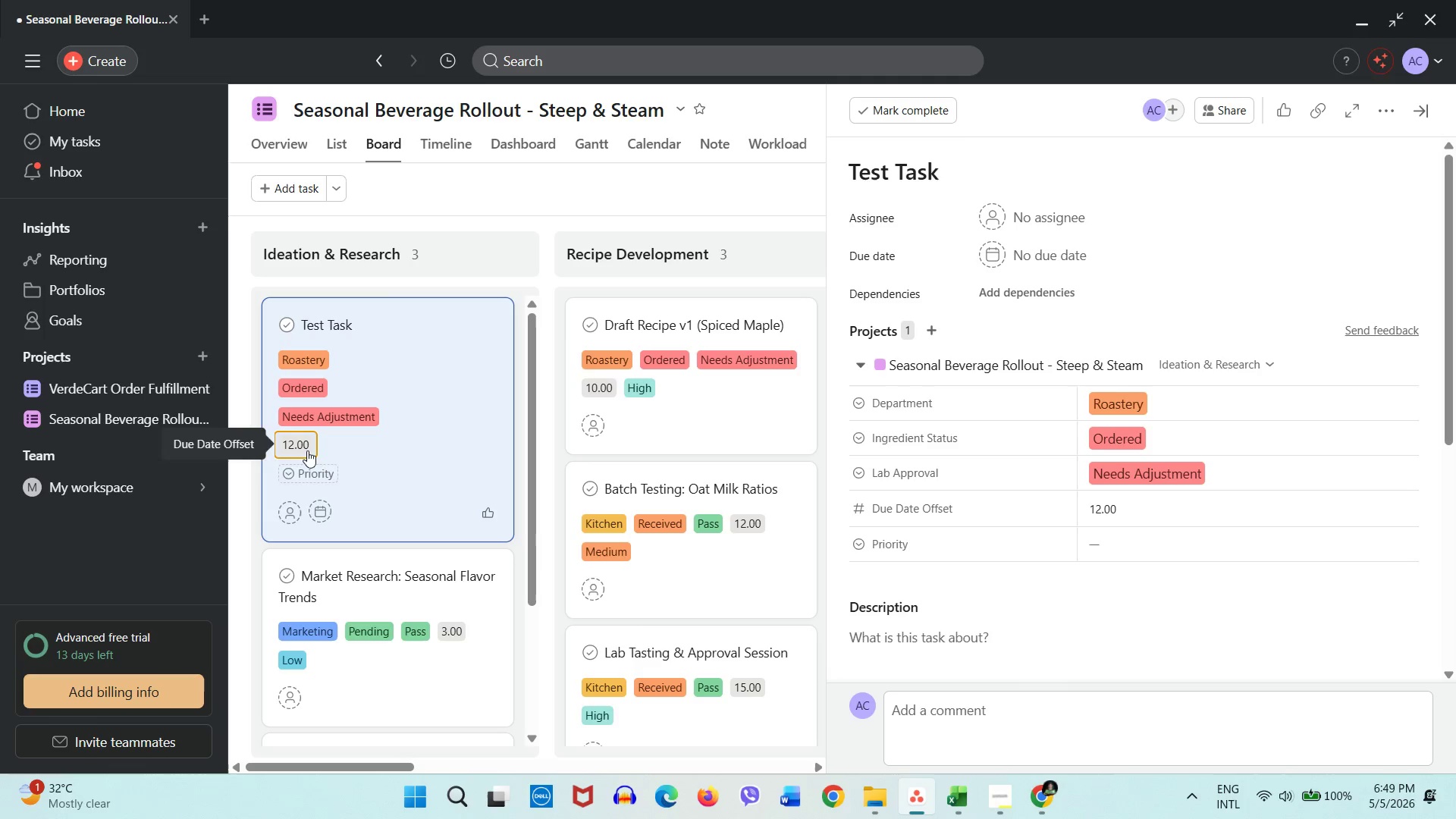 
left_click([303, 479])
 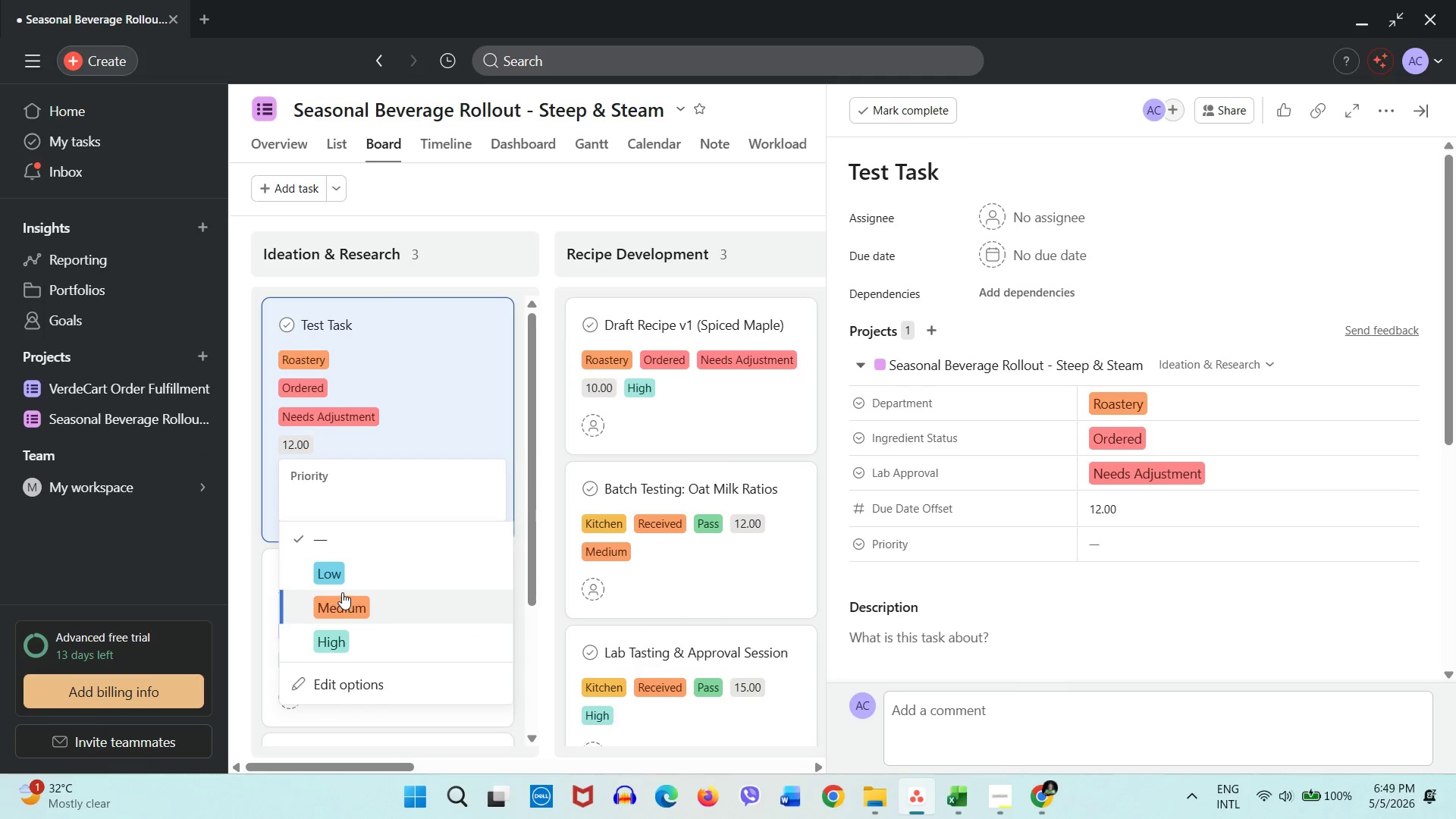 
left_click([343, 581])
 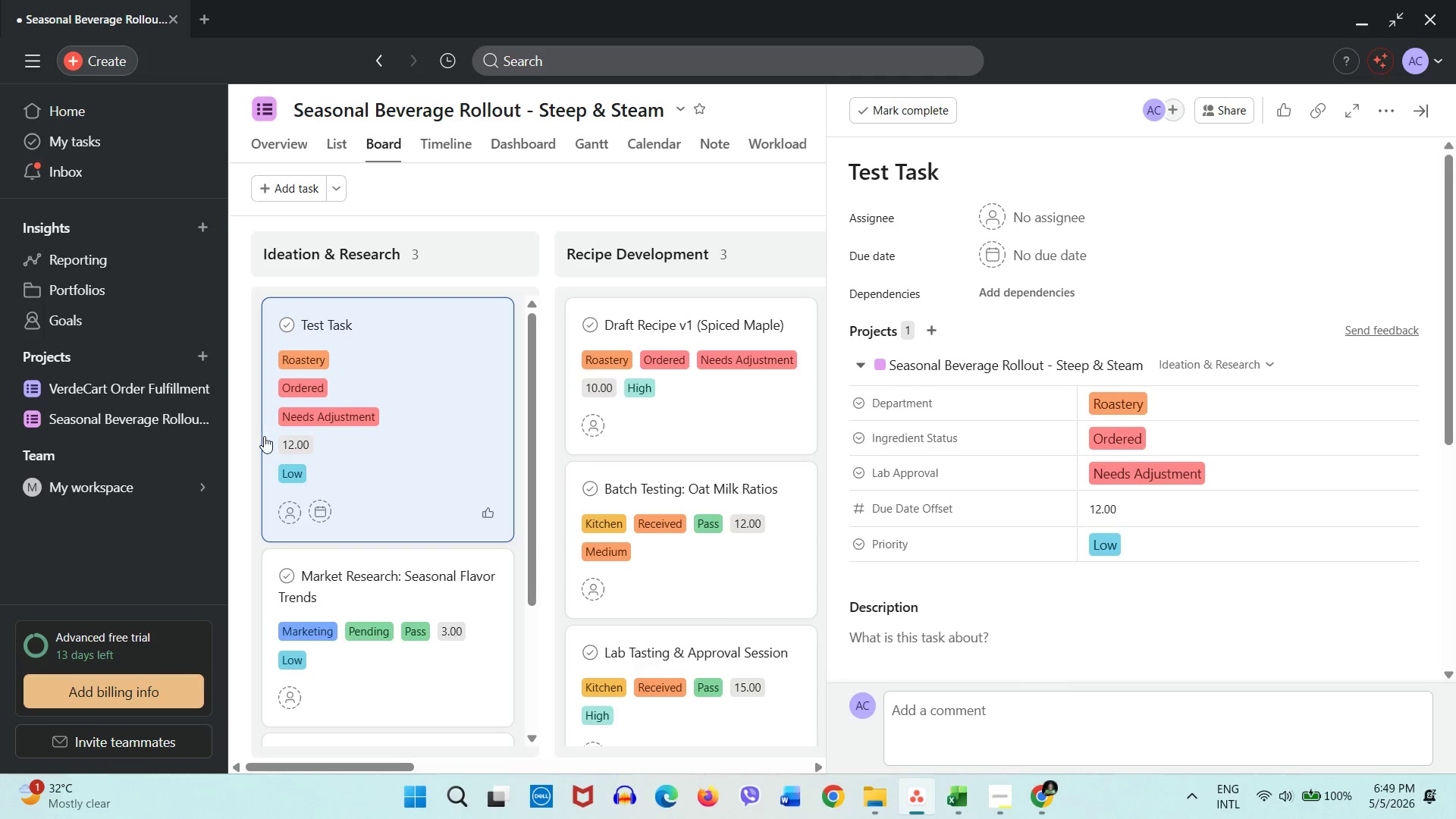 
left_click([256, 436])
 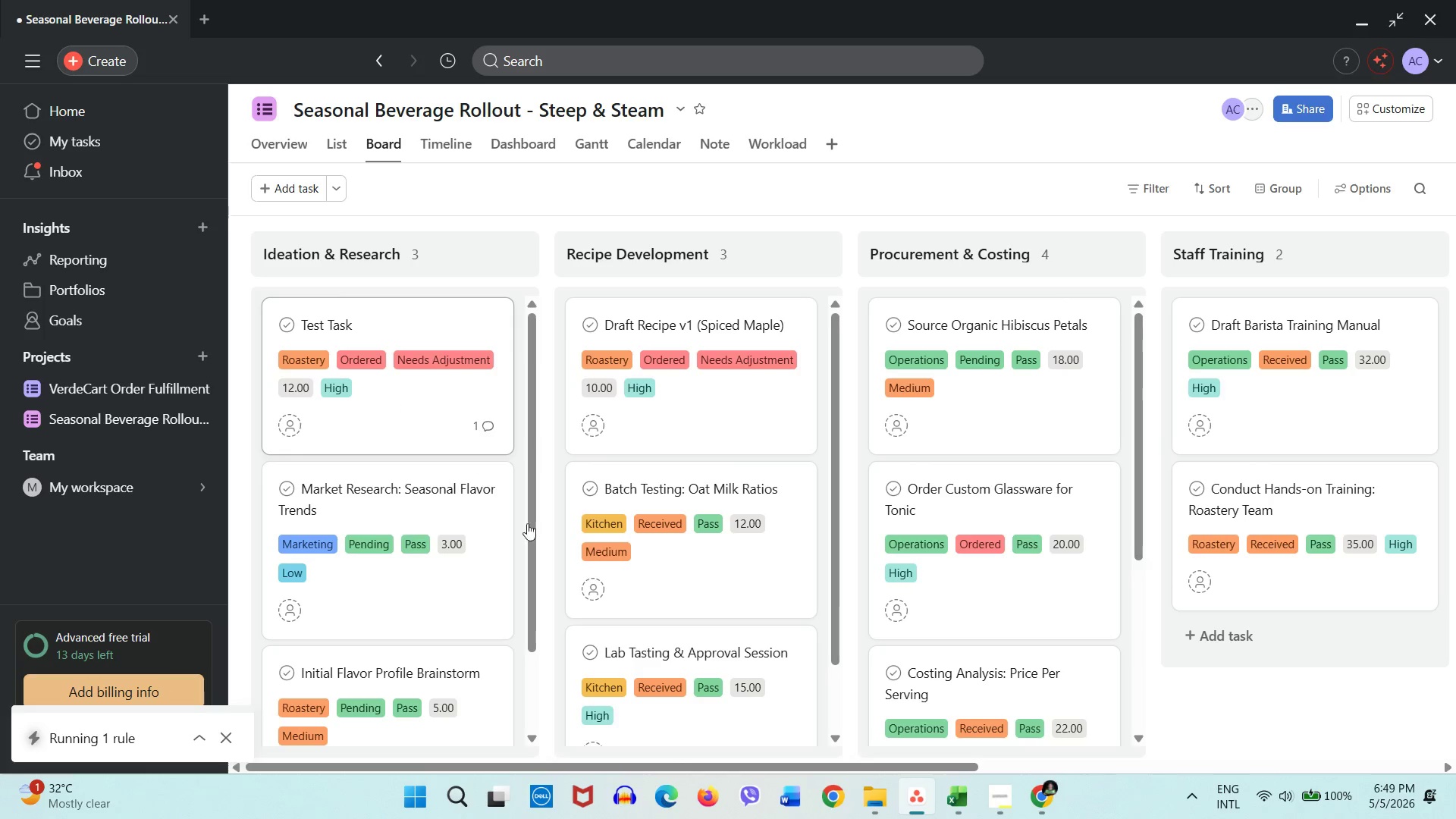 
wait(6.09)
 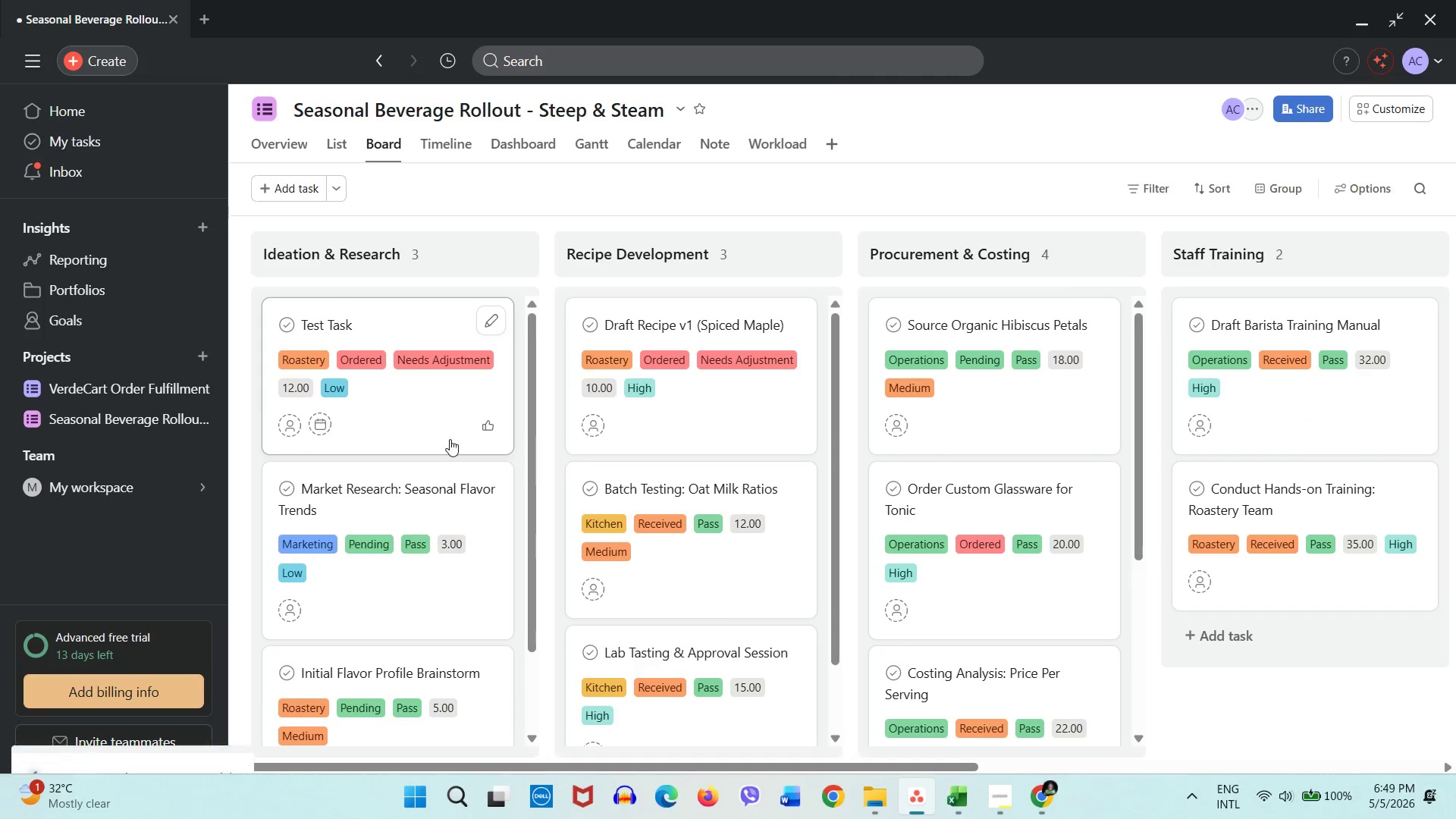 
left_click_drag(start_coordinate=[554, 767], to_coordinate=[526, 723])
 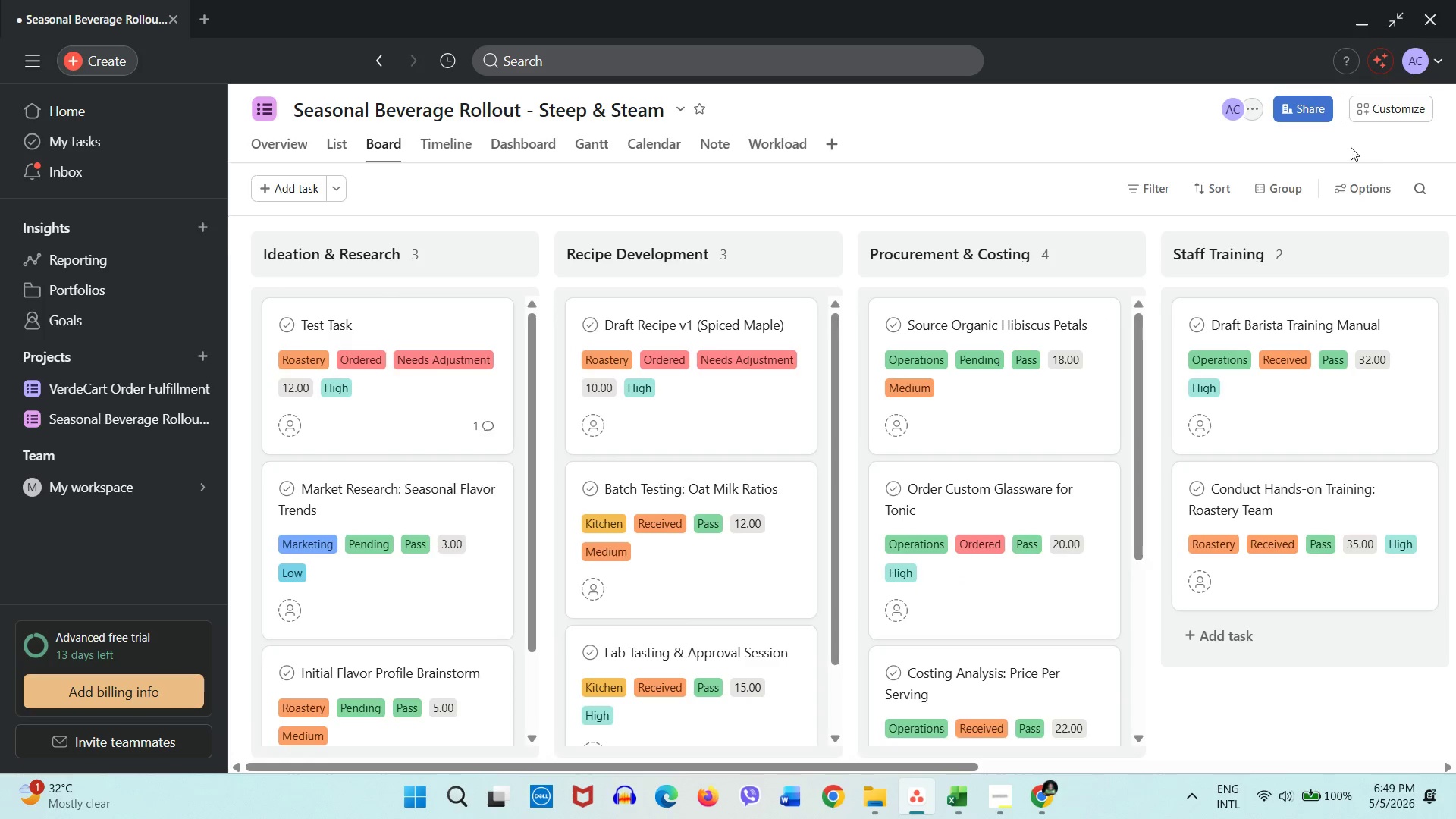 
left_click([1376, 116])
 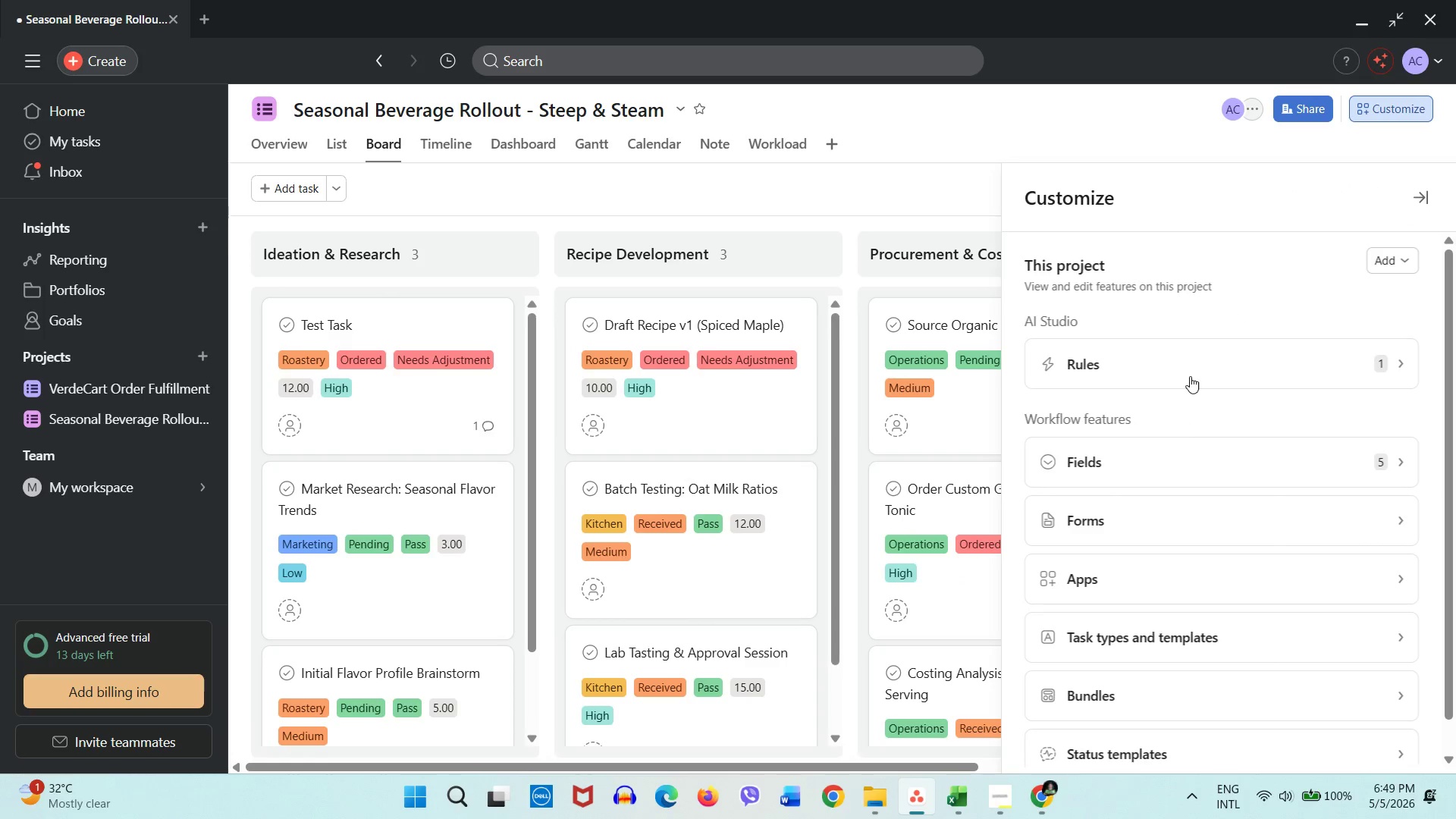 
left_click([1190, 376])
 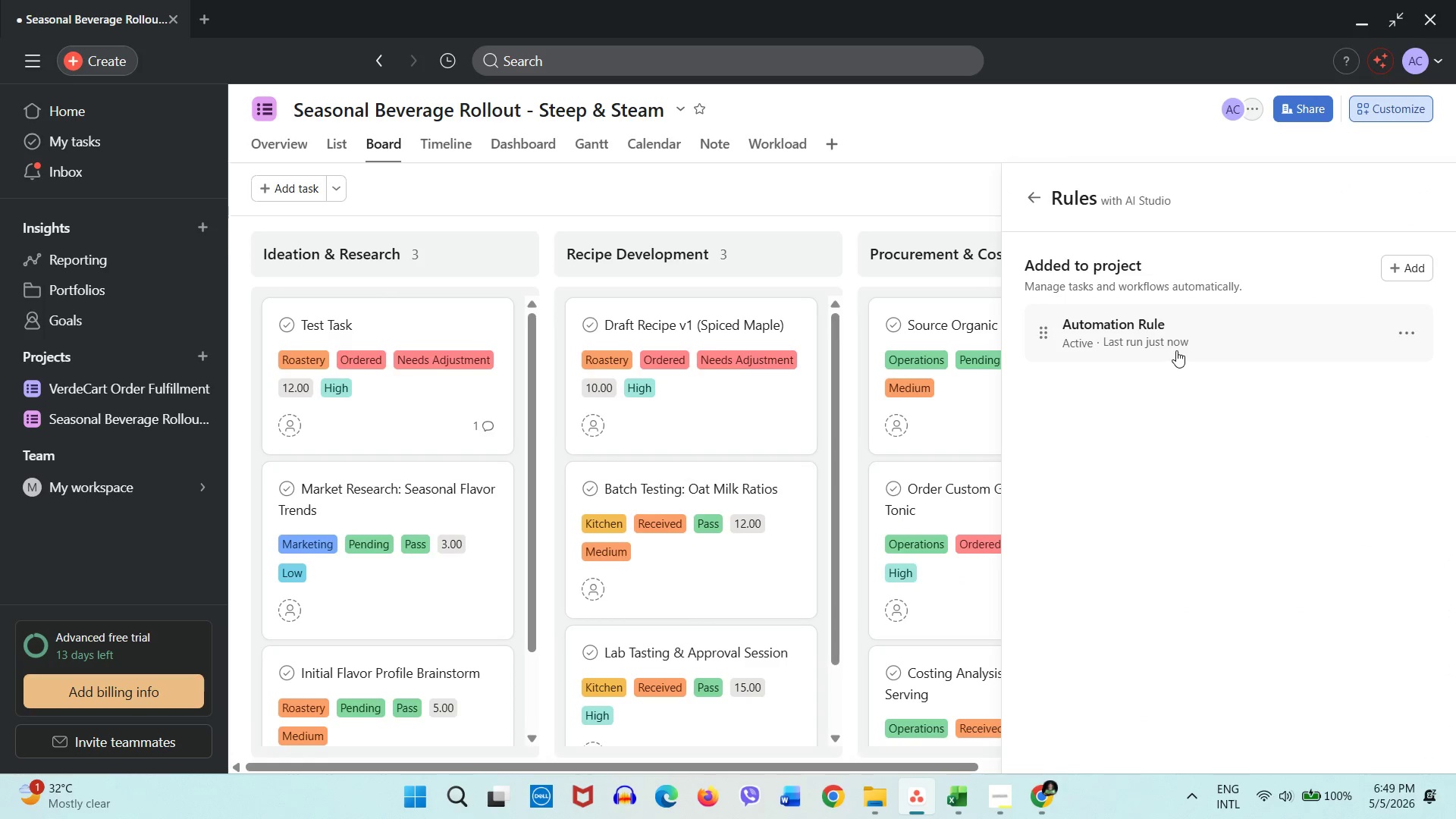 
left_click([1180, 350])
 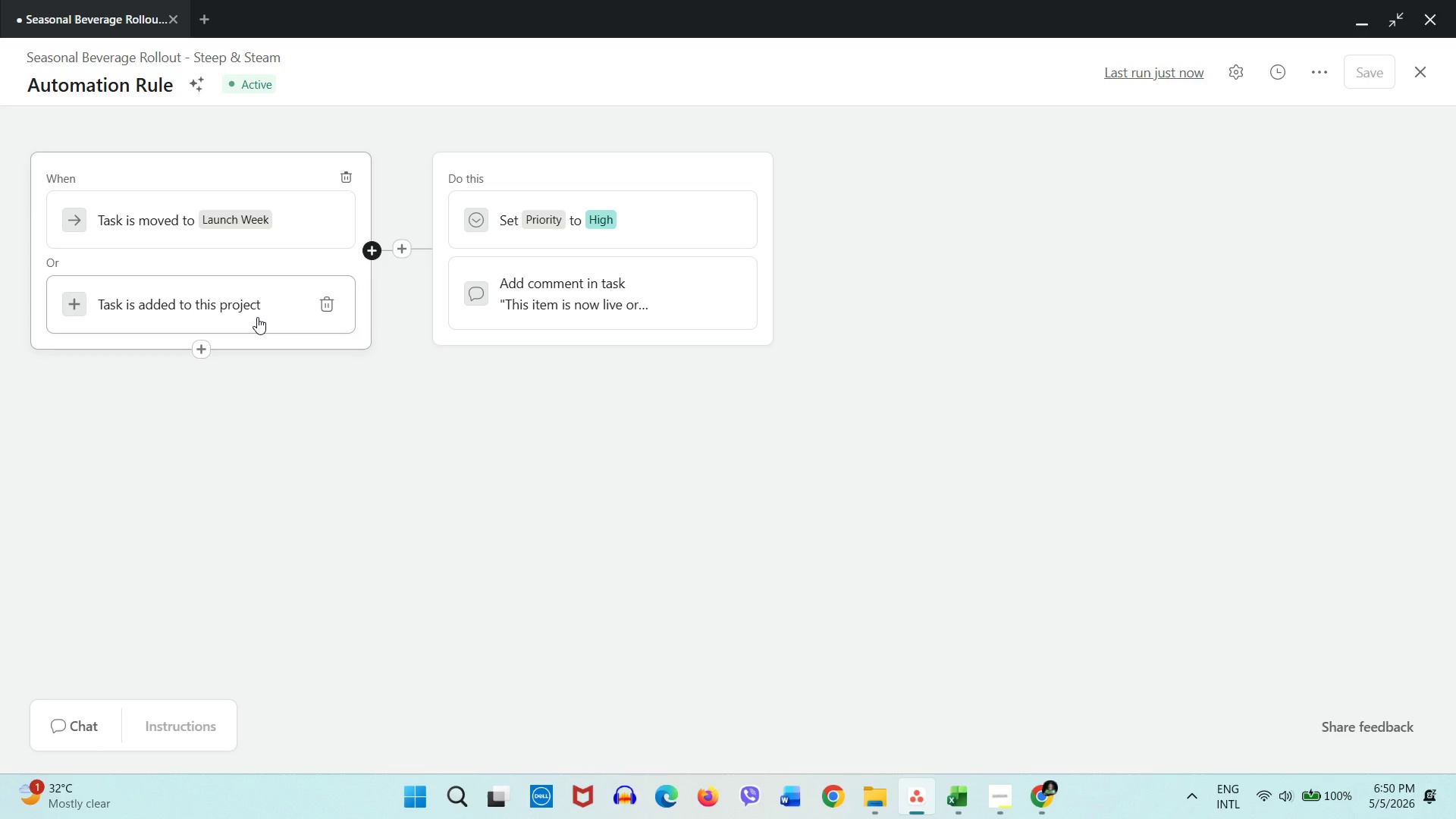 
wait(7.76)
 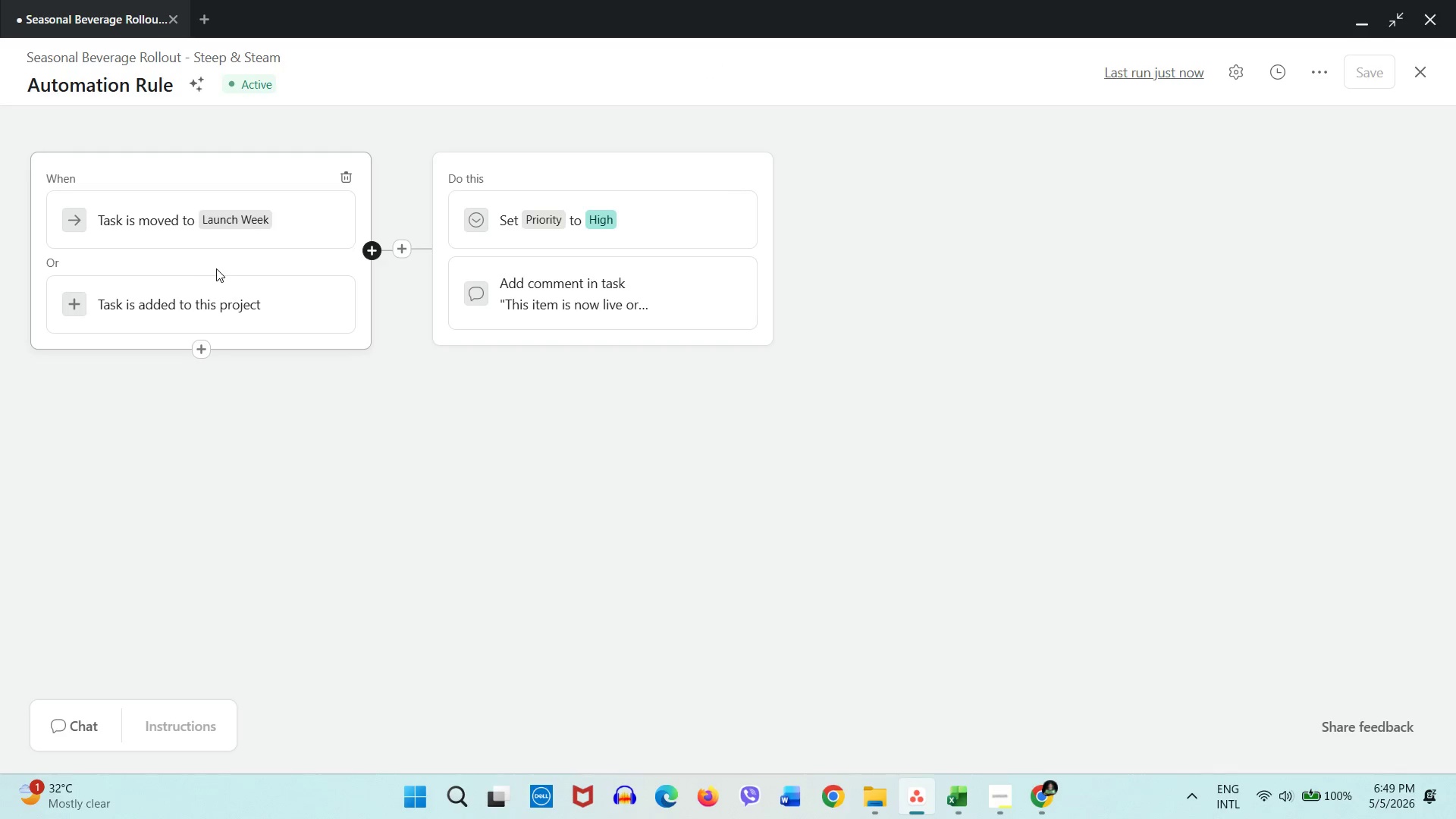 
left_click([331, 306])
 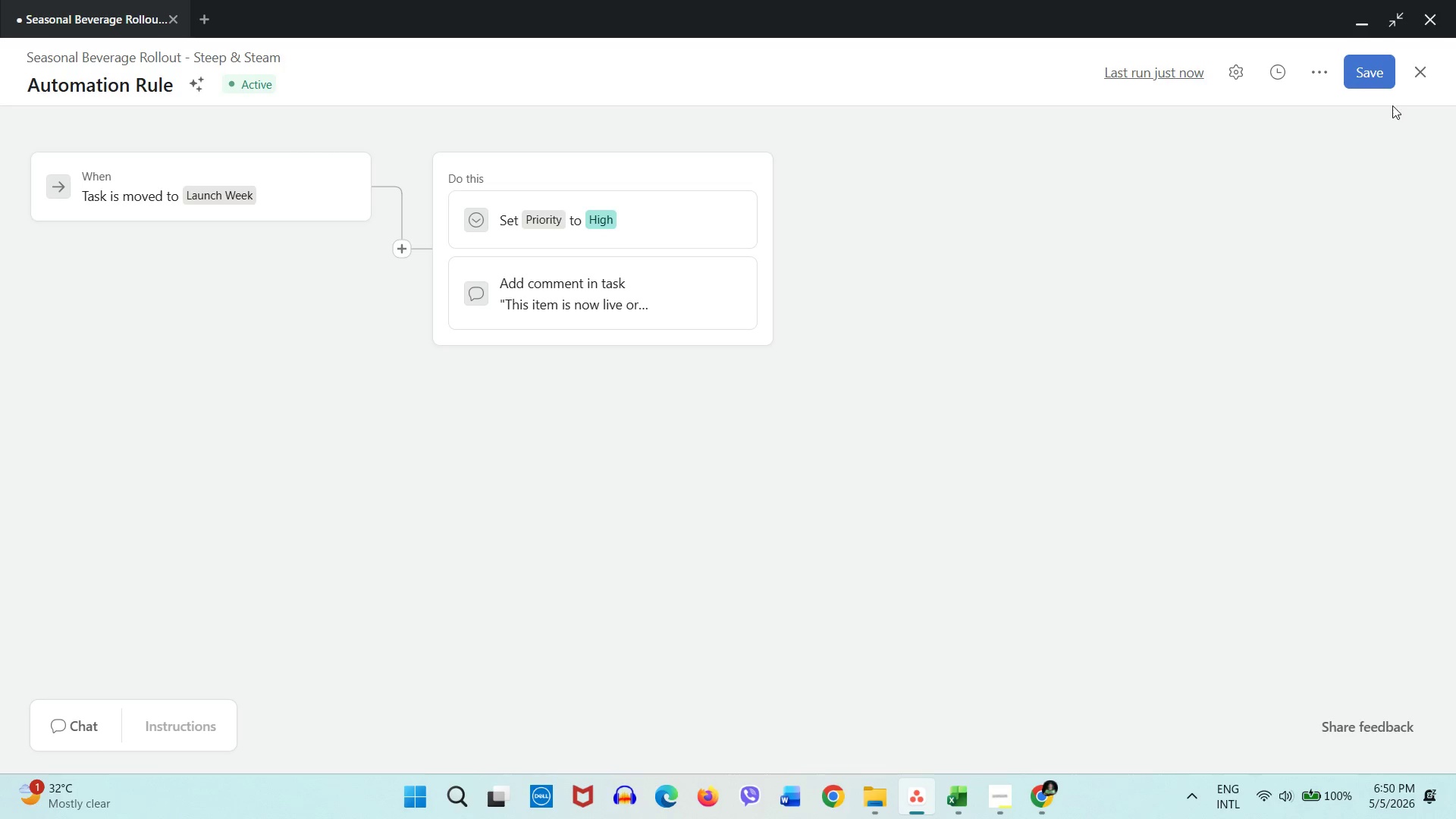 
left_click([1376, 83])
 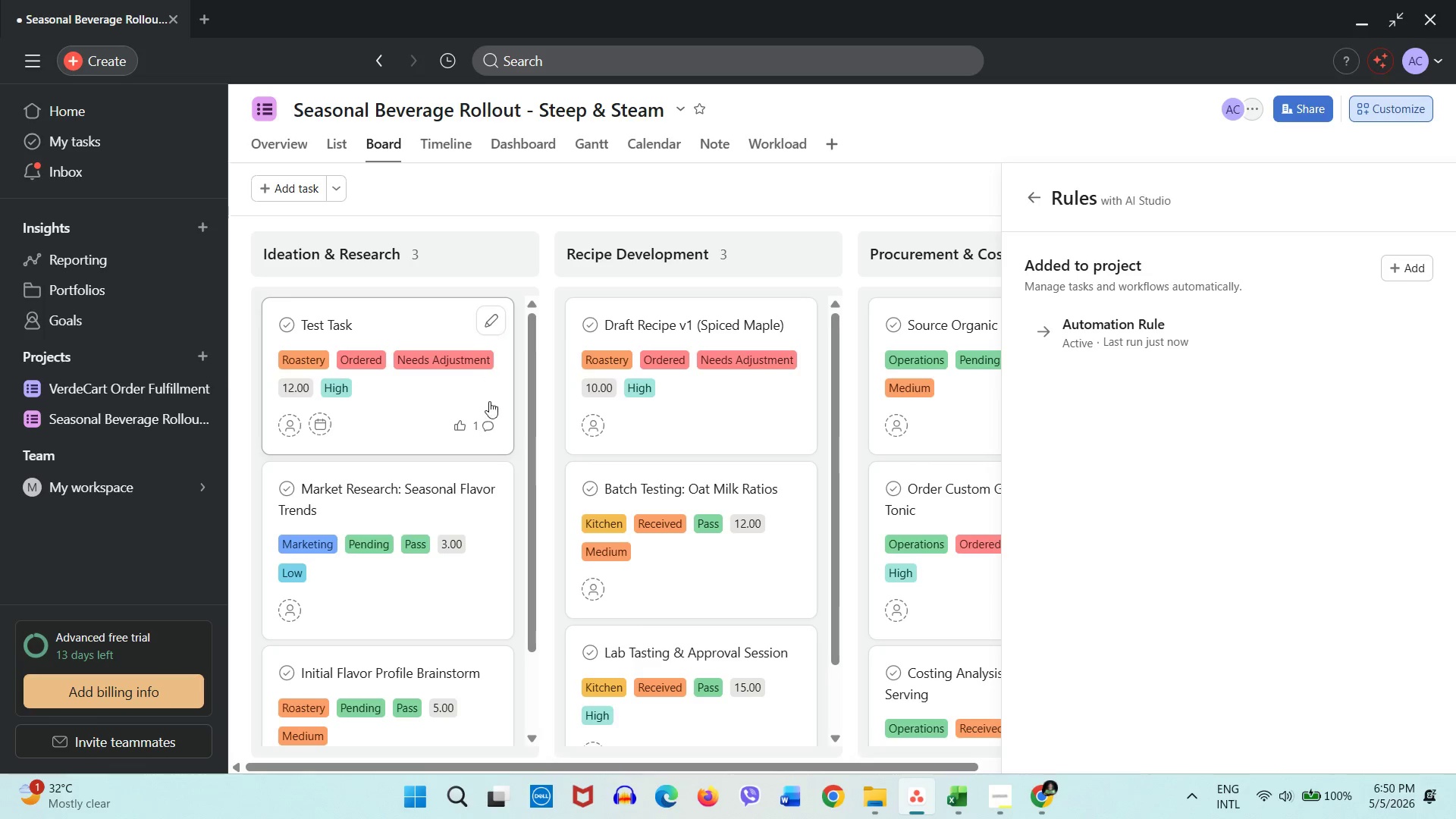 
left_click([492, 327])
 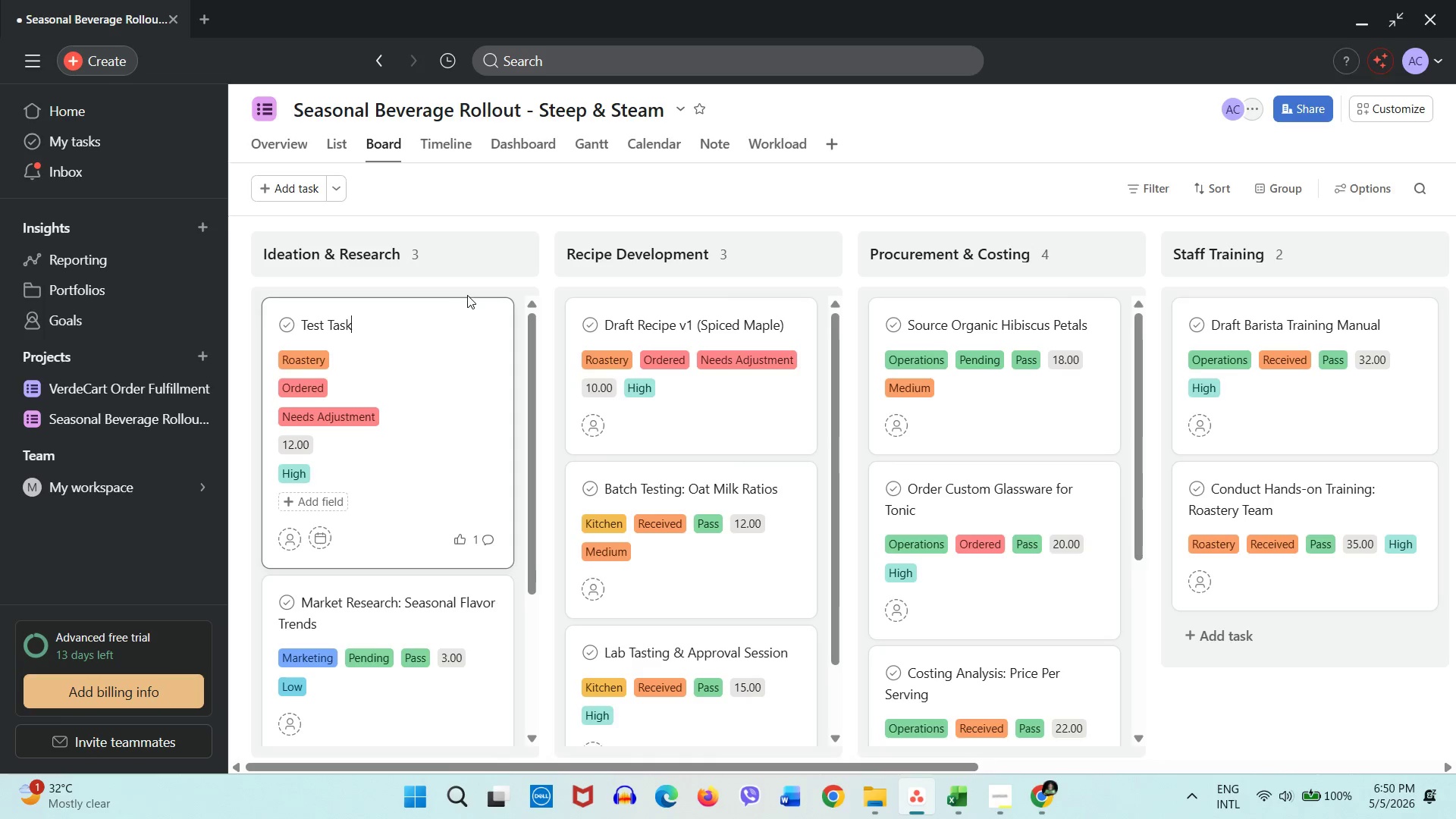 
right_click([480, 411])
 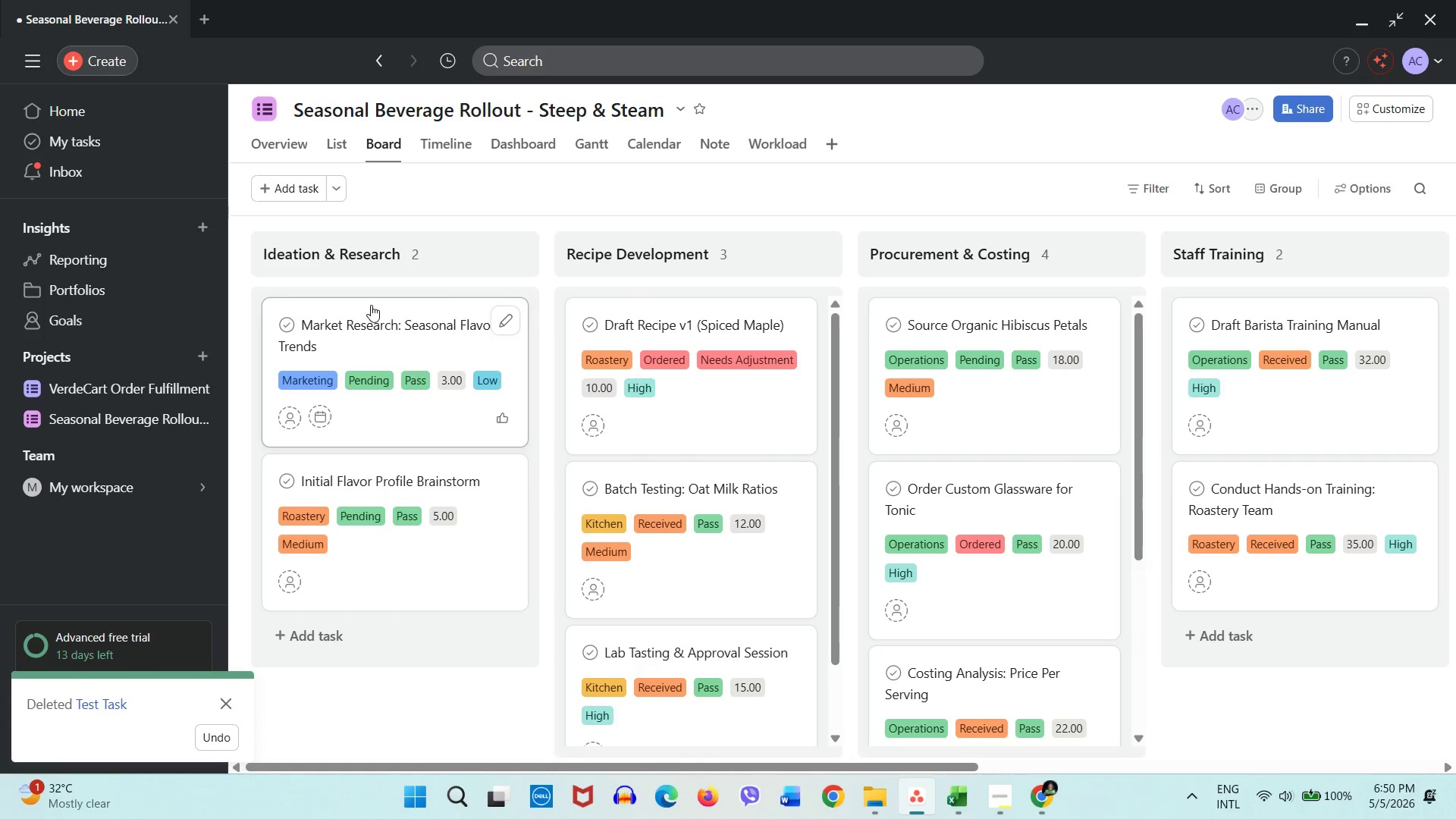 
left_click([315, 196])
 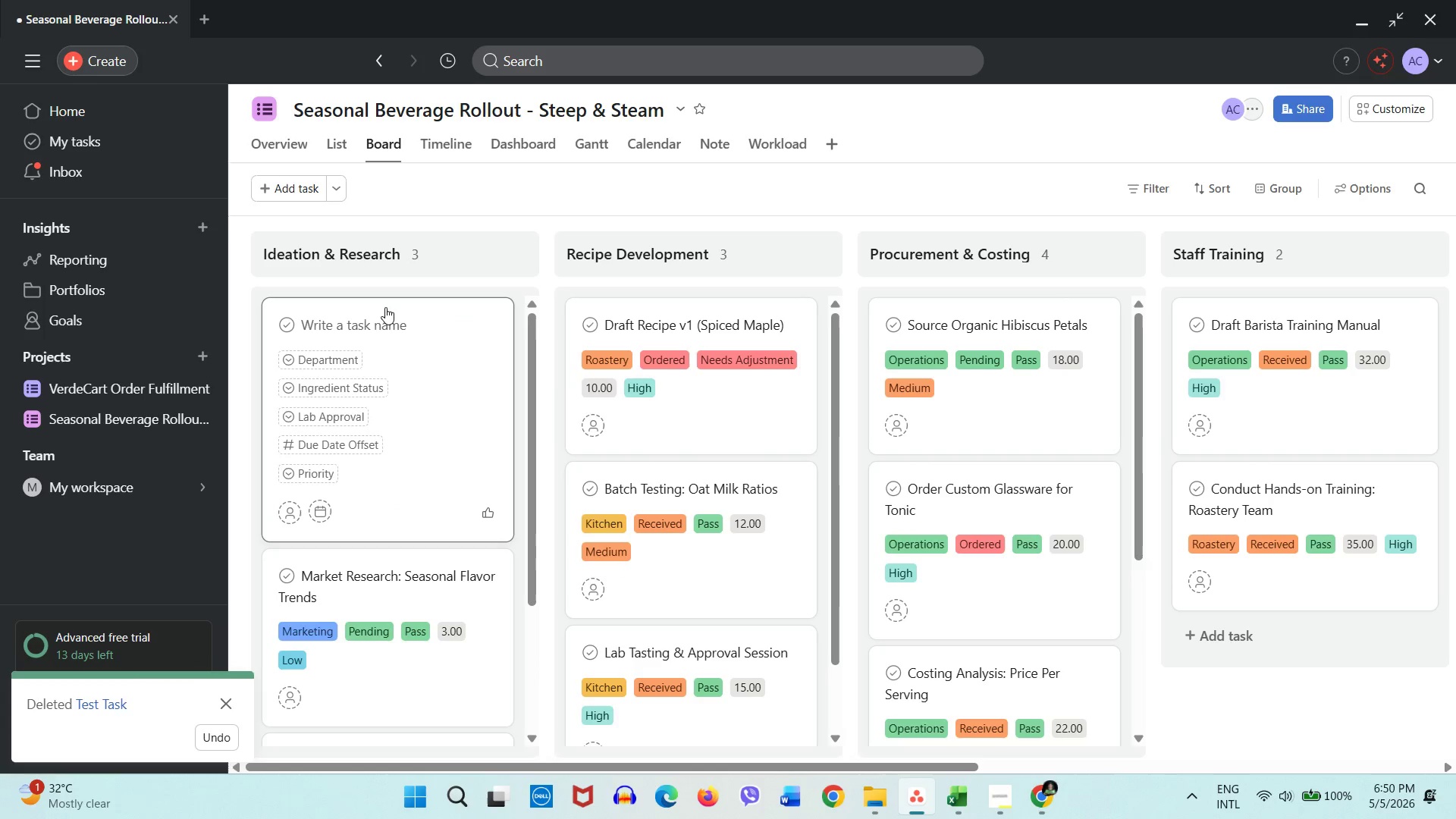 
type(Test Task)
 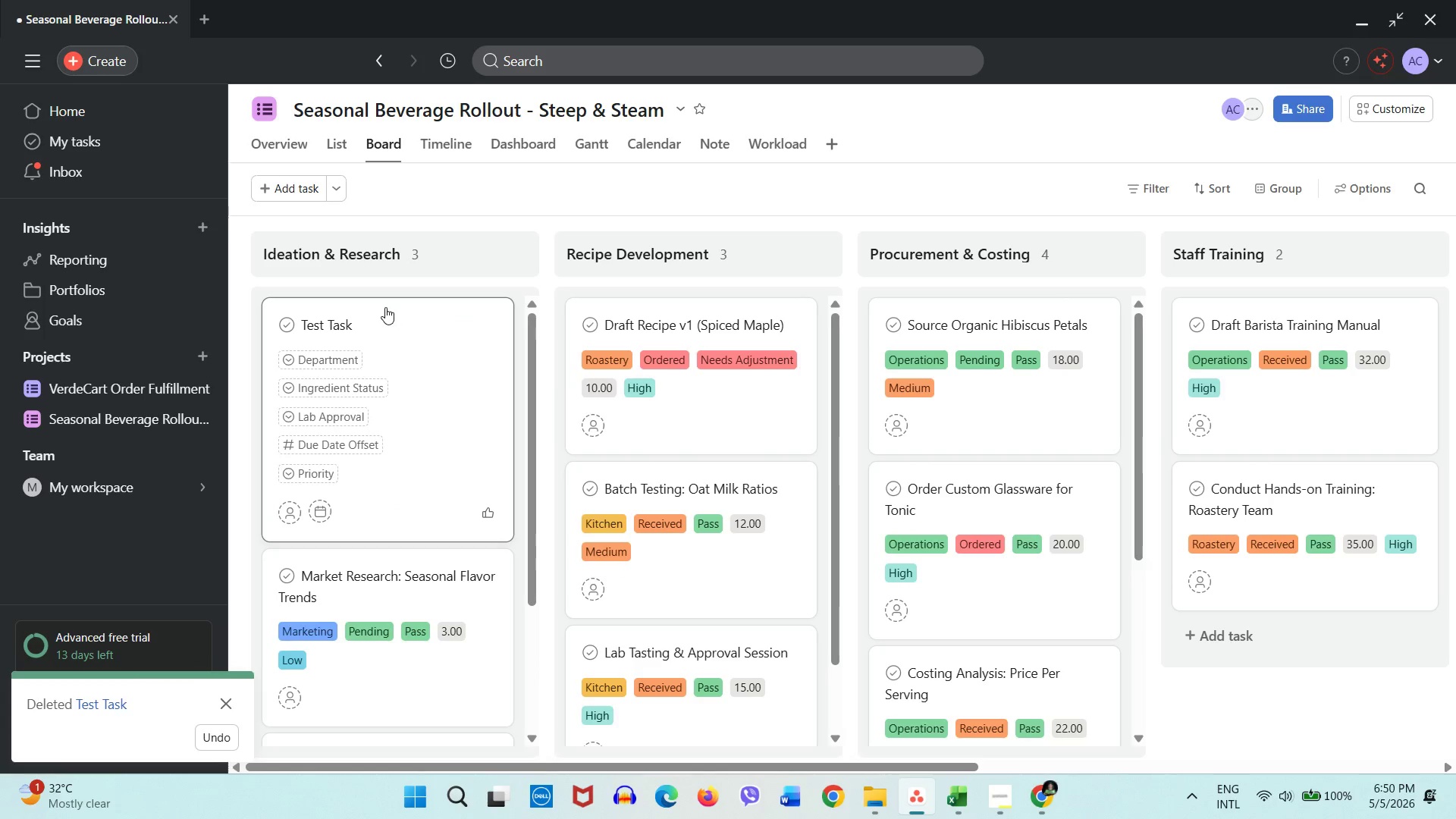 
wait(14.2)
 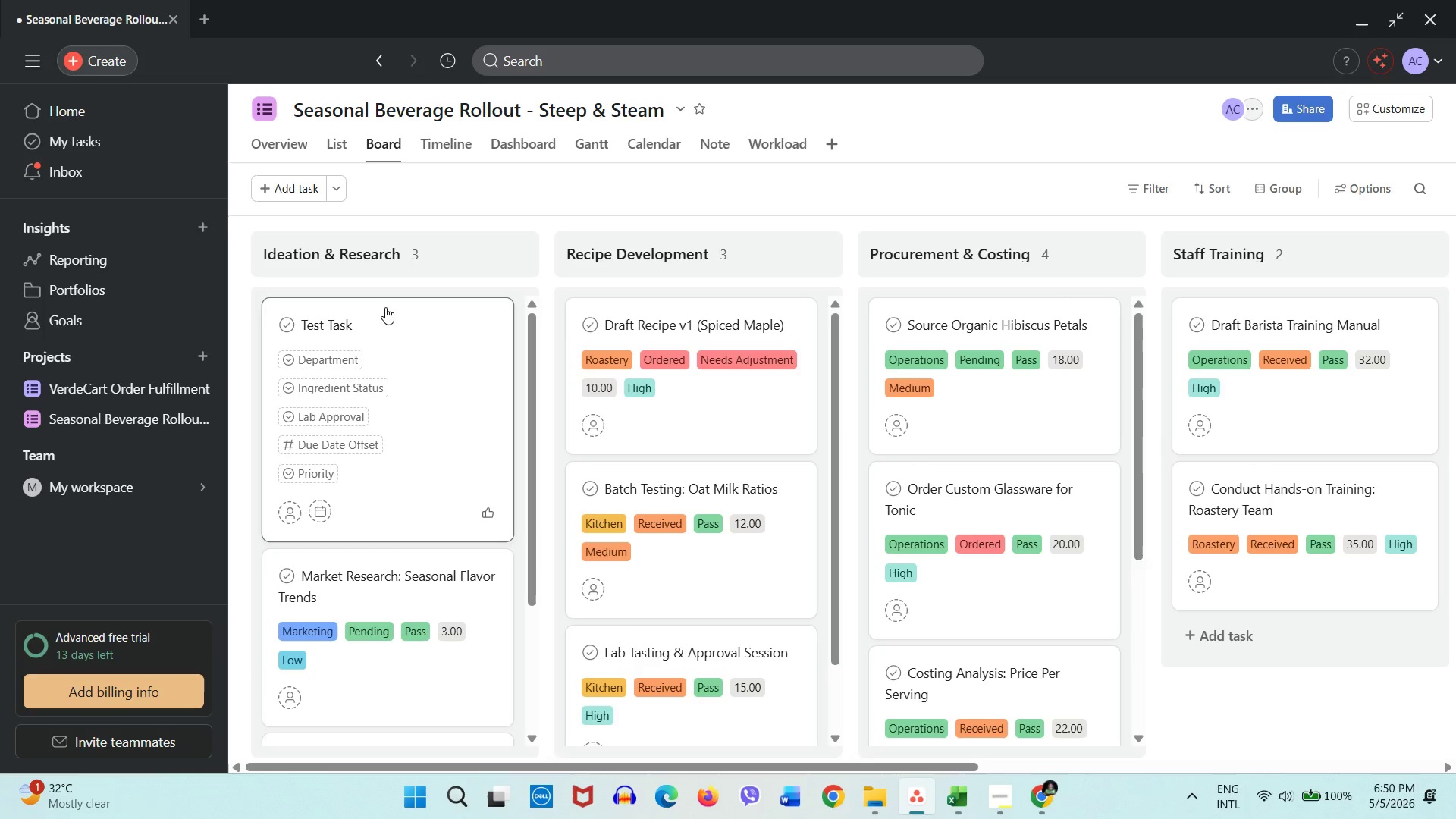 
left_click([345, 364])
 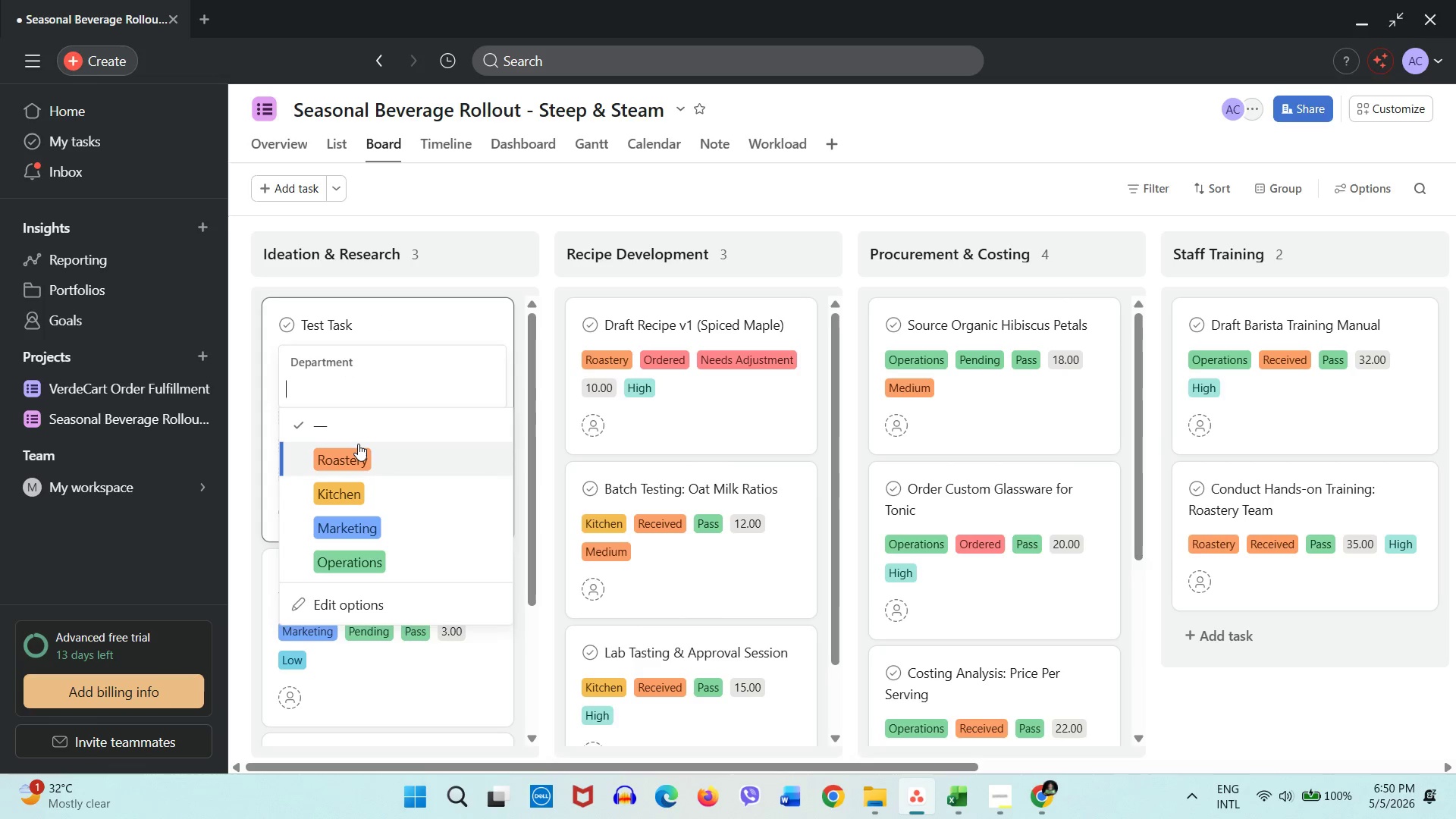 
left_click([358, 444])
 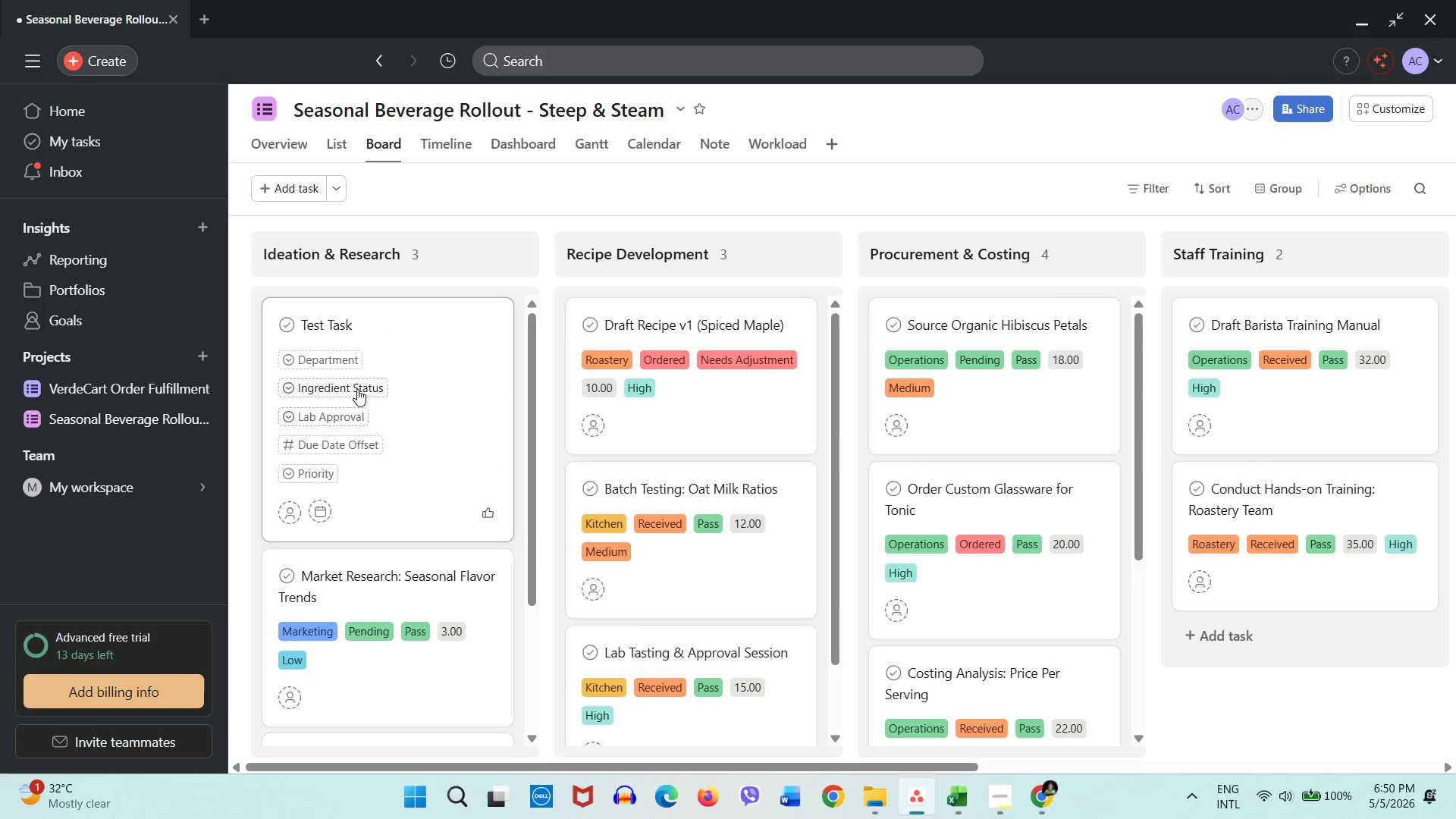 
left_click([357, 388])
 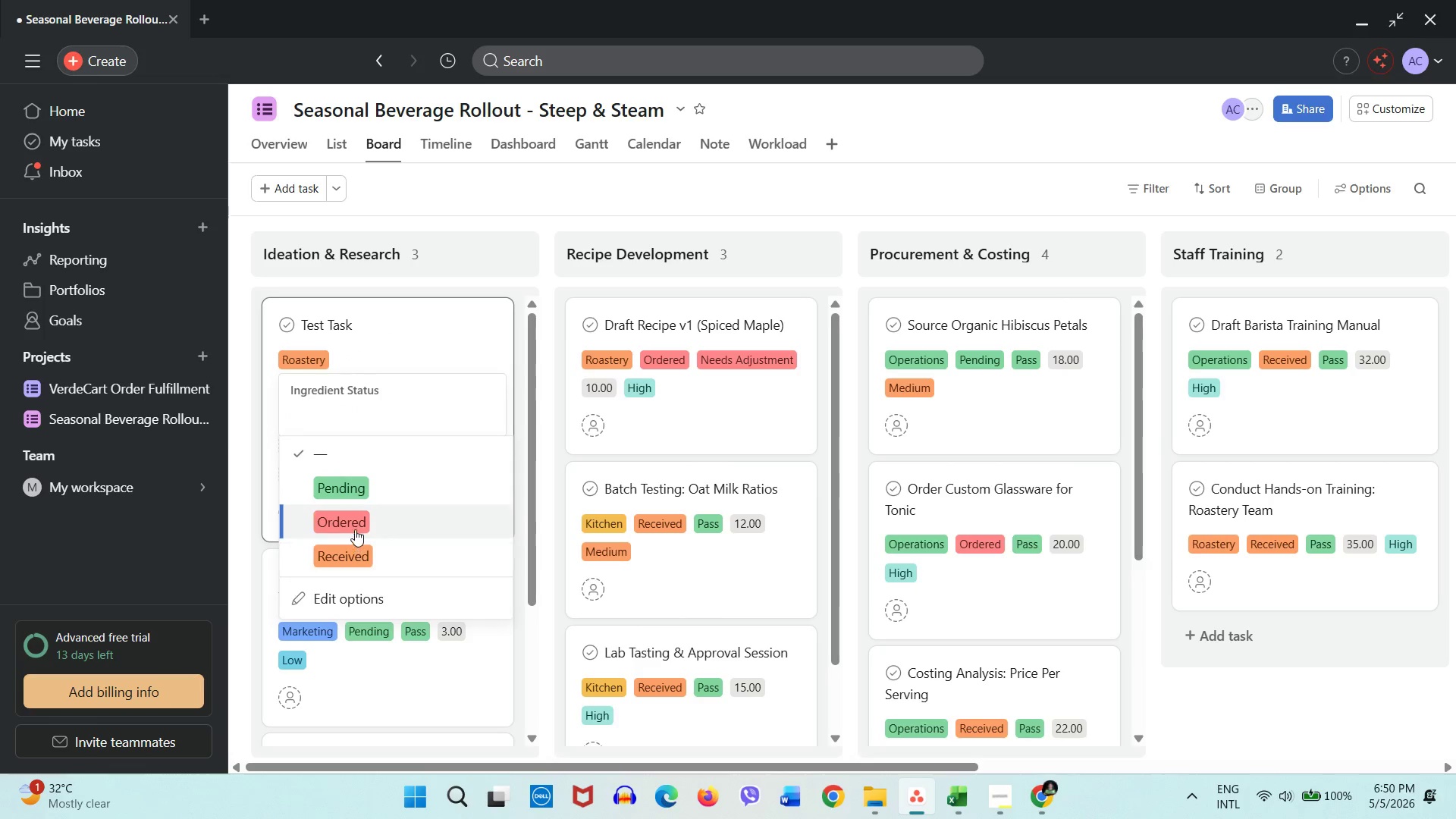 
left_click([355, 529])
 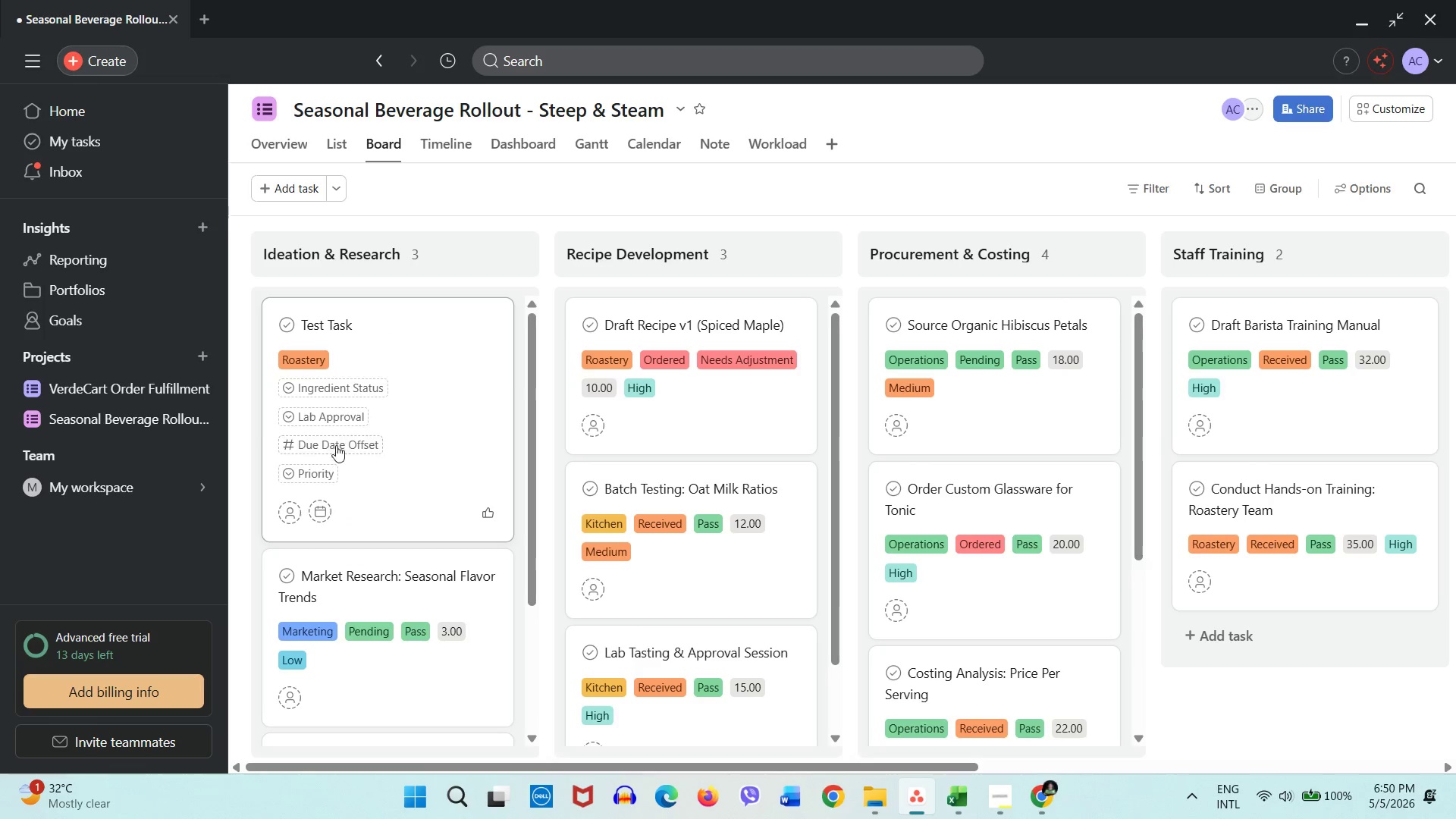 
left_click([336, 453])
 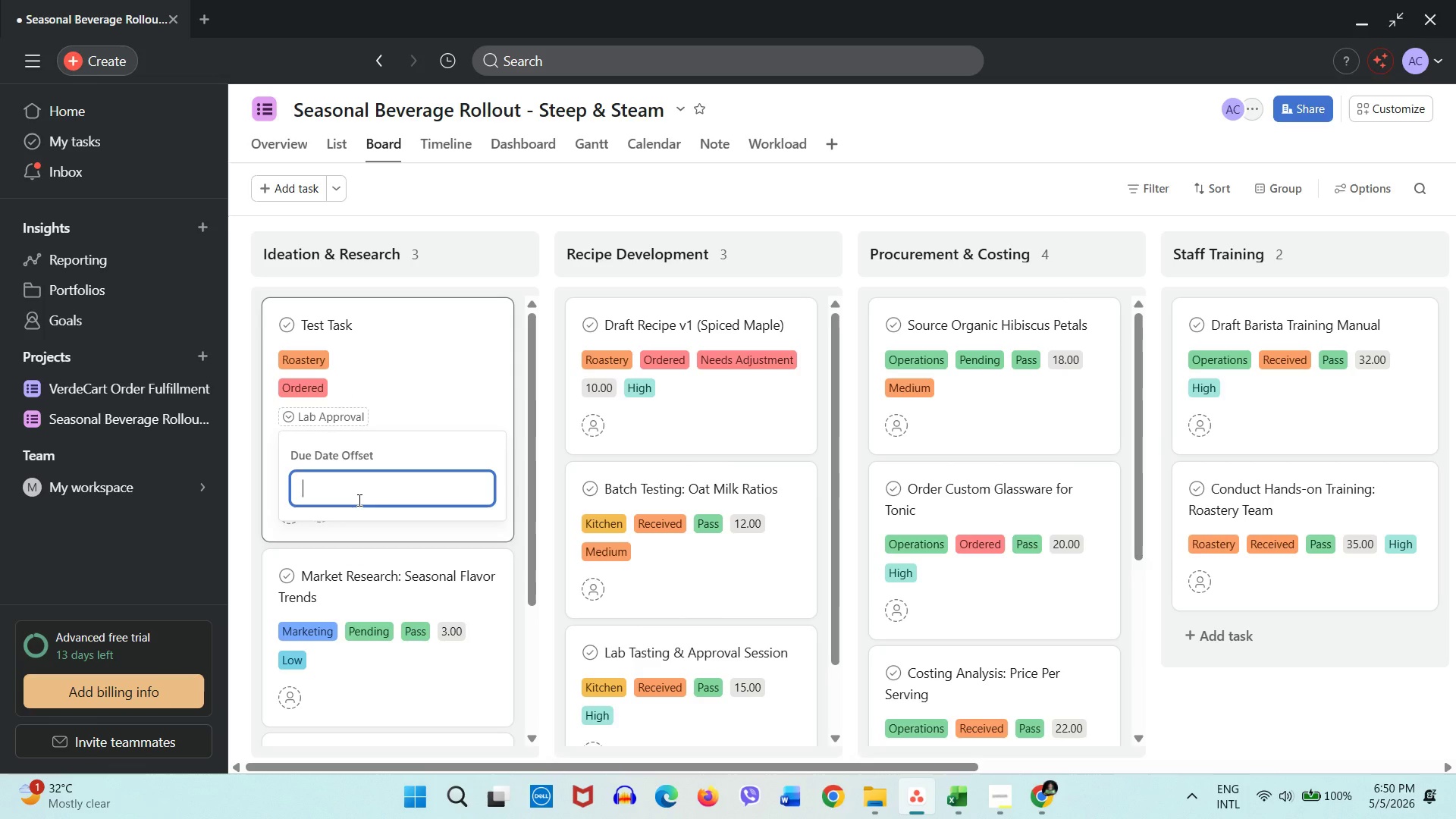 
key(Numpad1)
 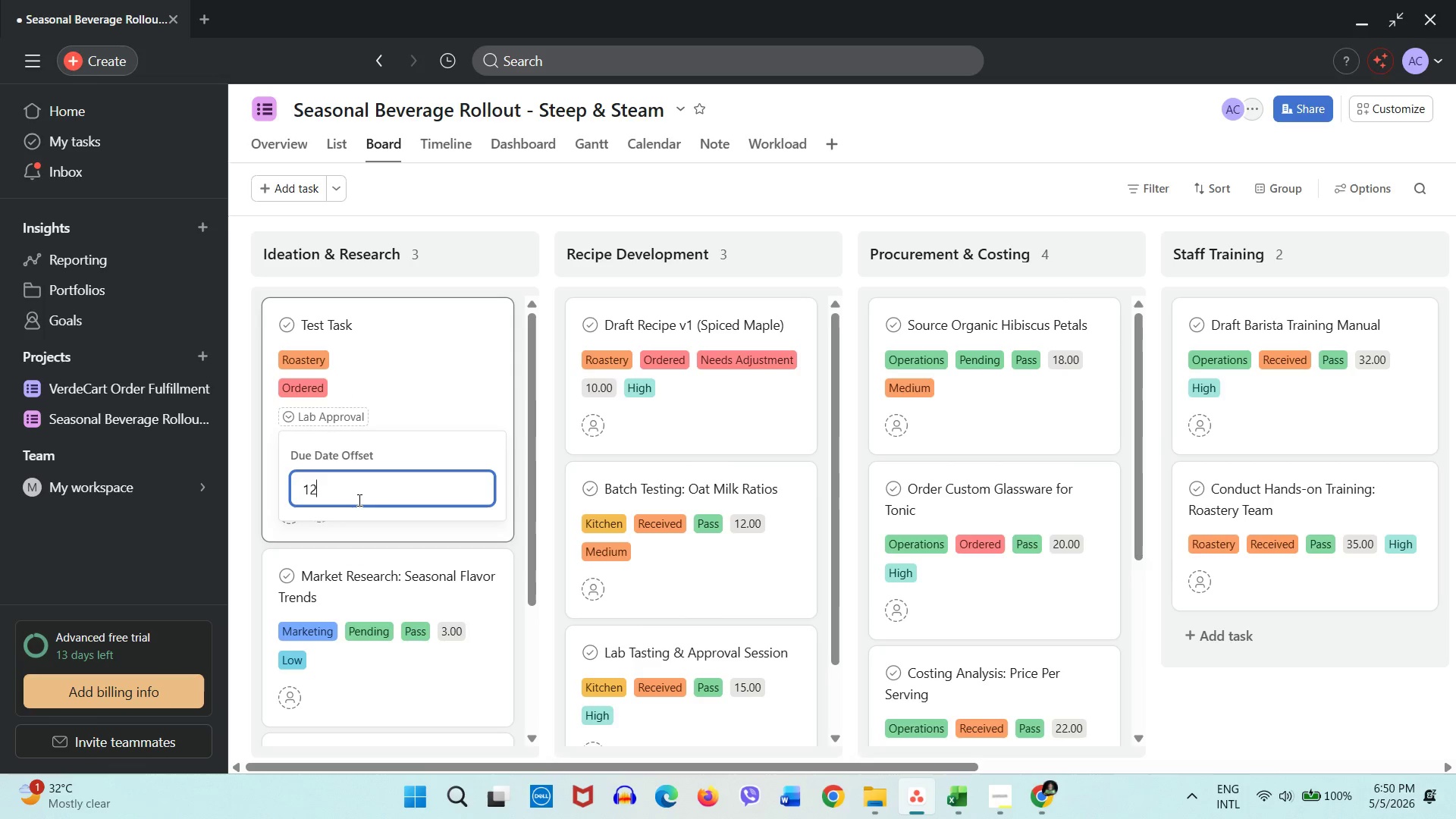 
key(Numpad2)
 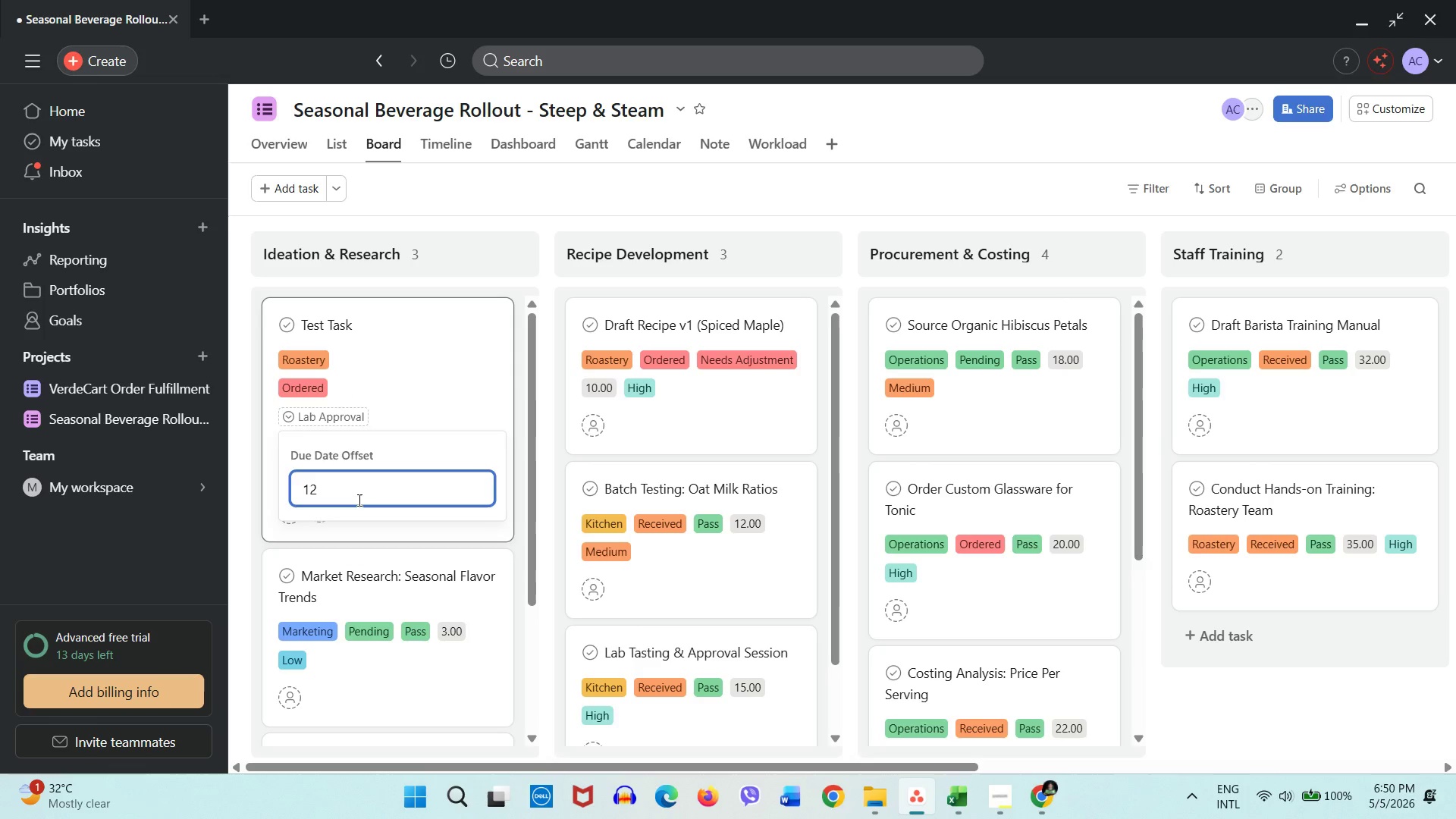 
key(NumpadEnter)
 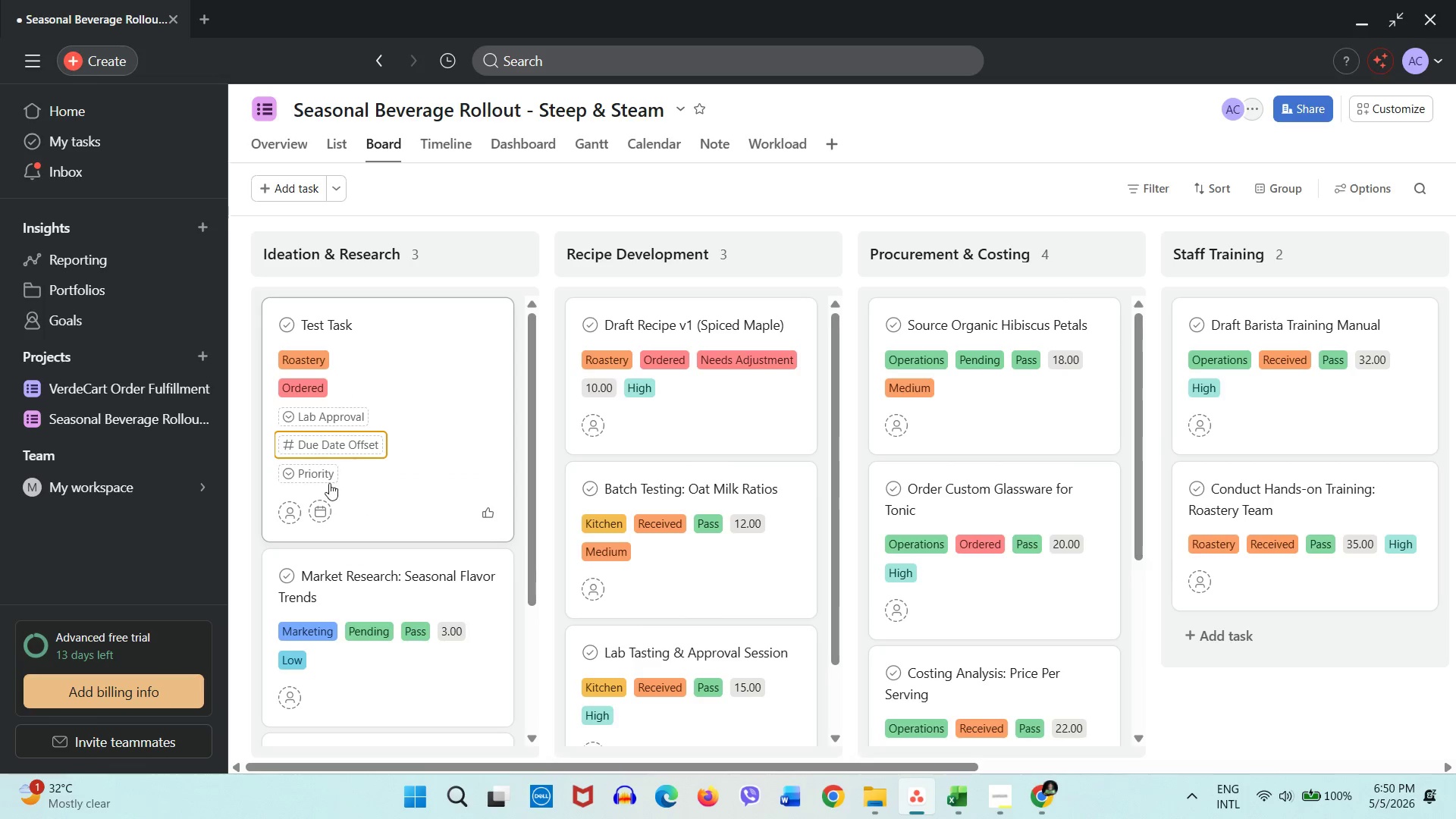 
left_click([322, 477])
 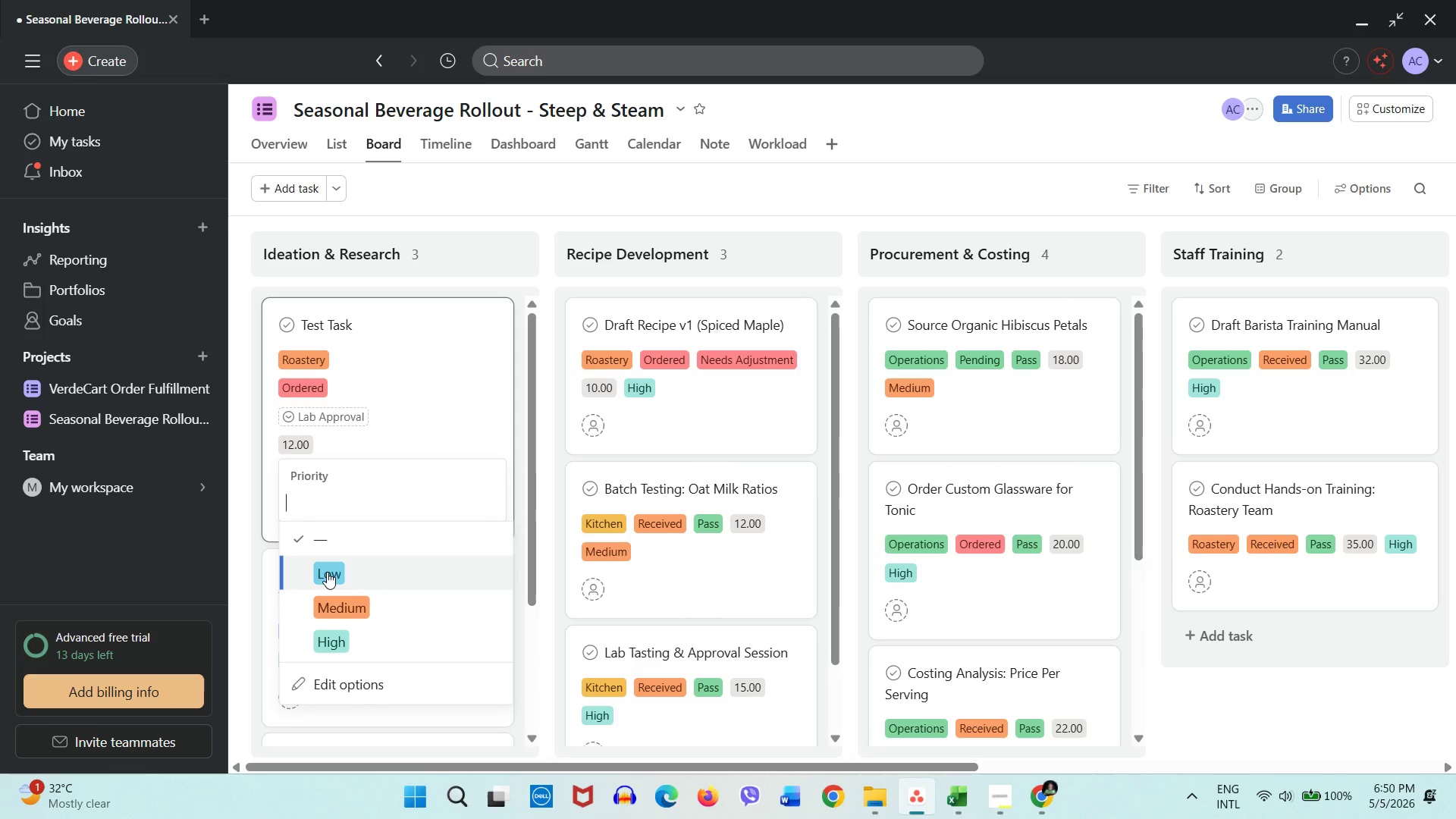 
left_click([327, 572])
 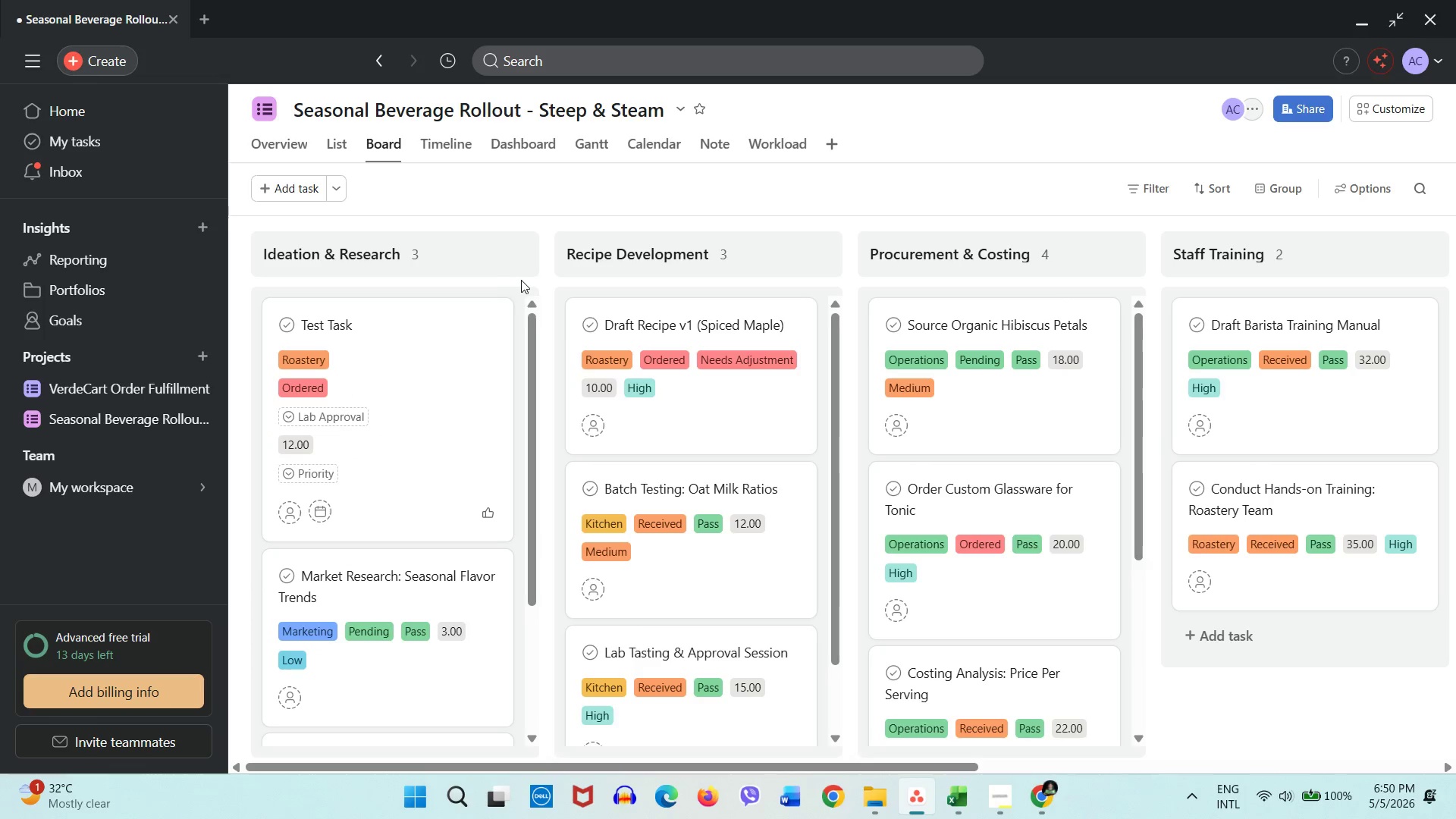 
left_click([539, 284])
 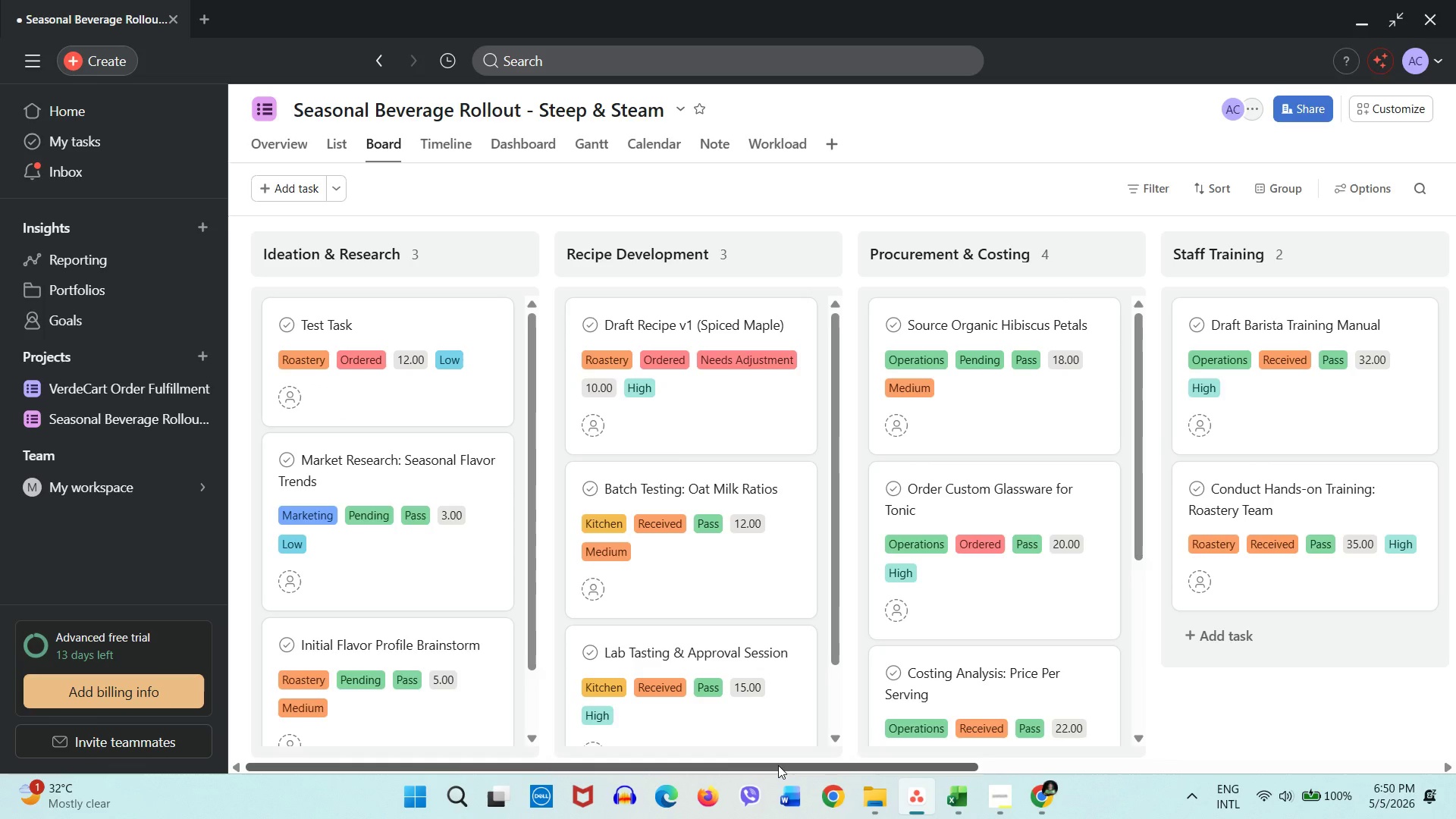 
wait(14.08)
 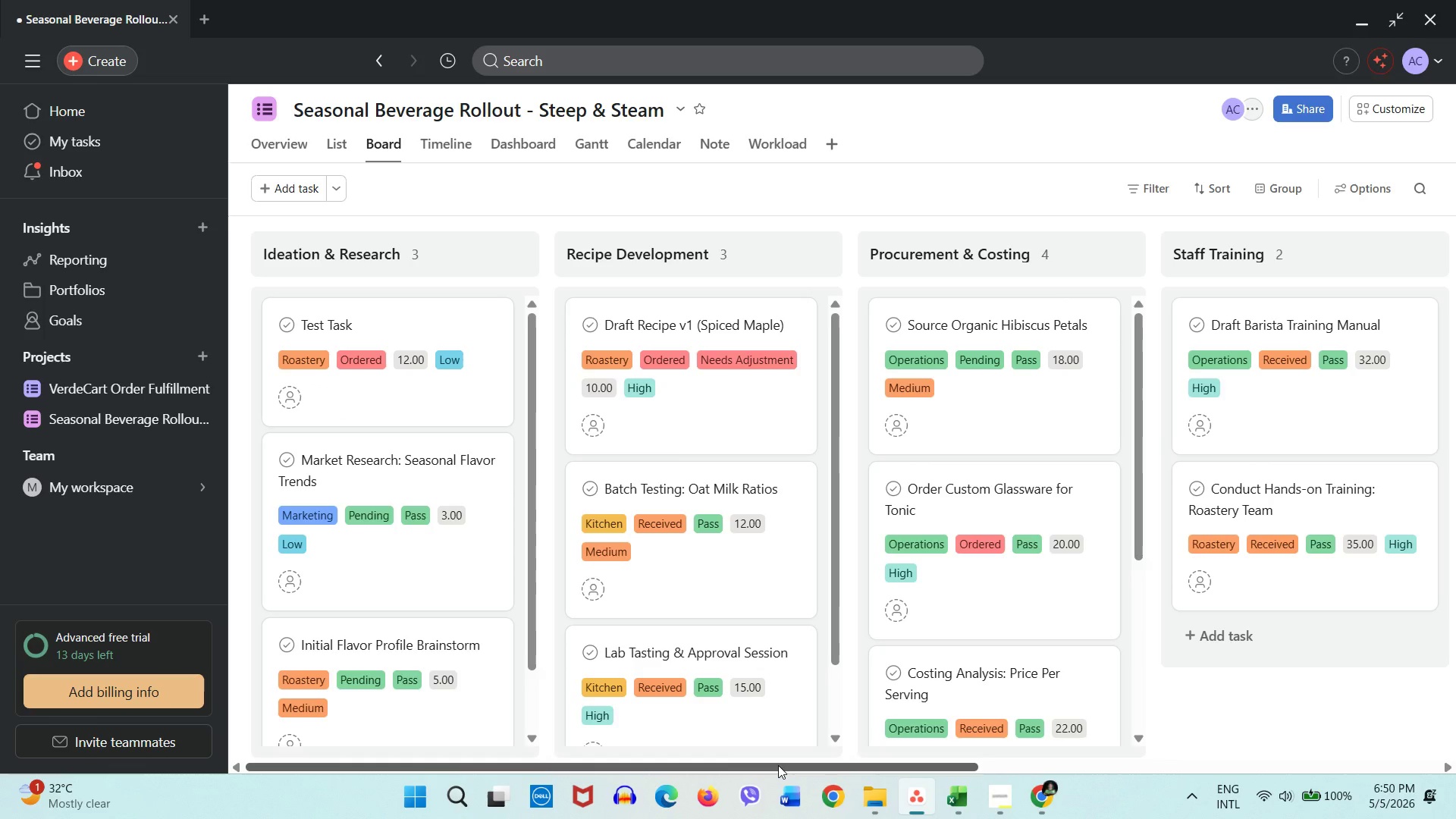 
double_click([517, 133])
 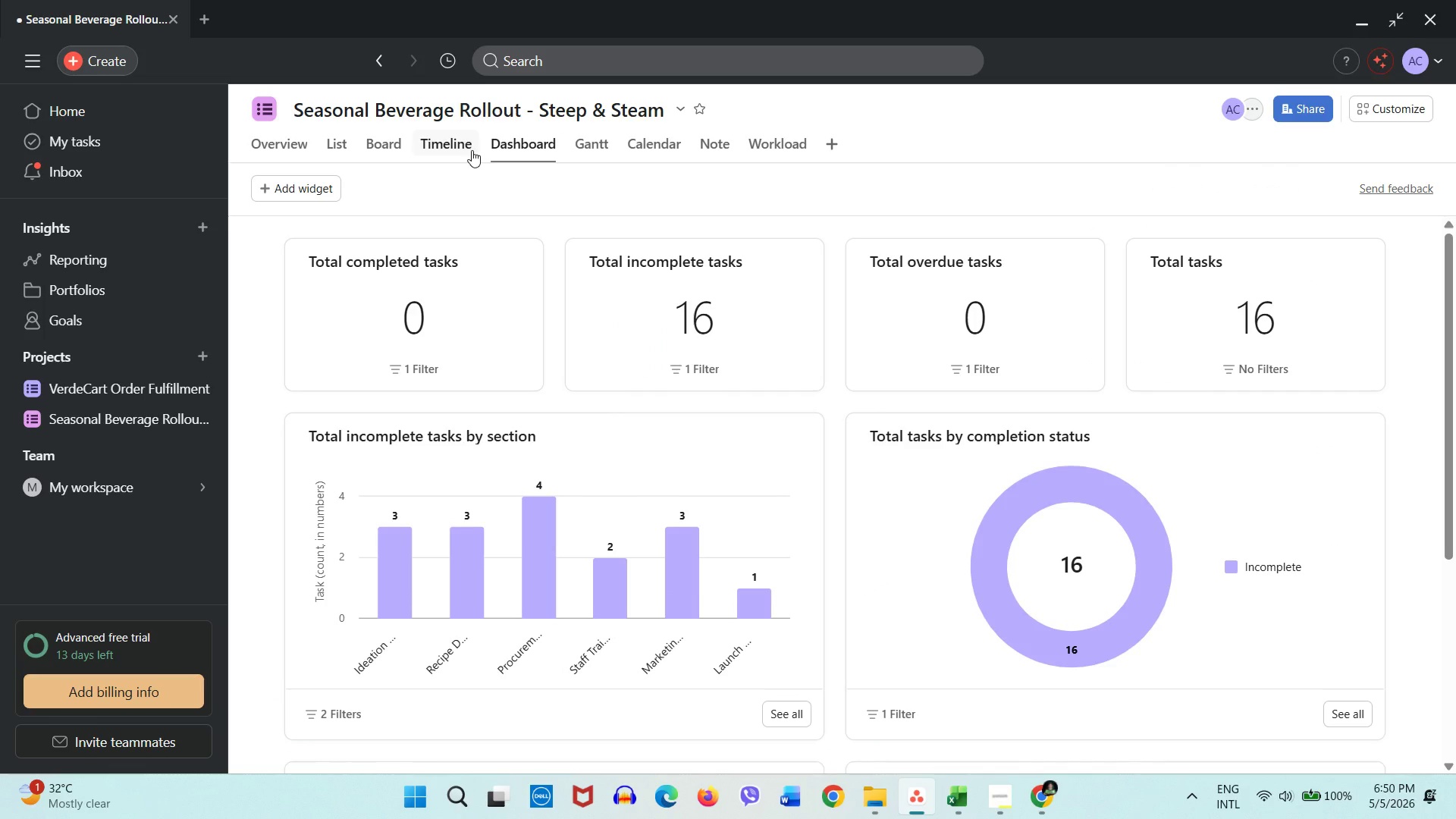 
mouse_move([823, 152])
 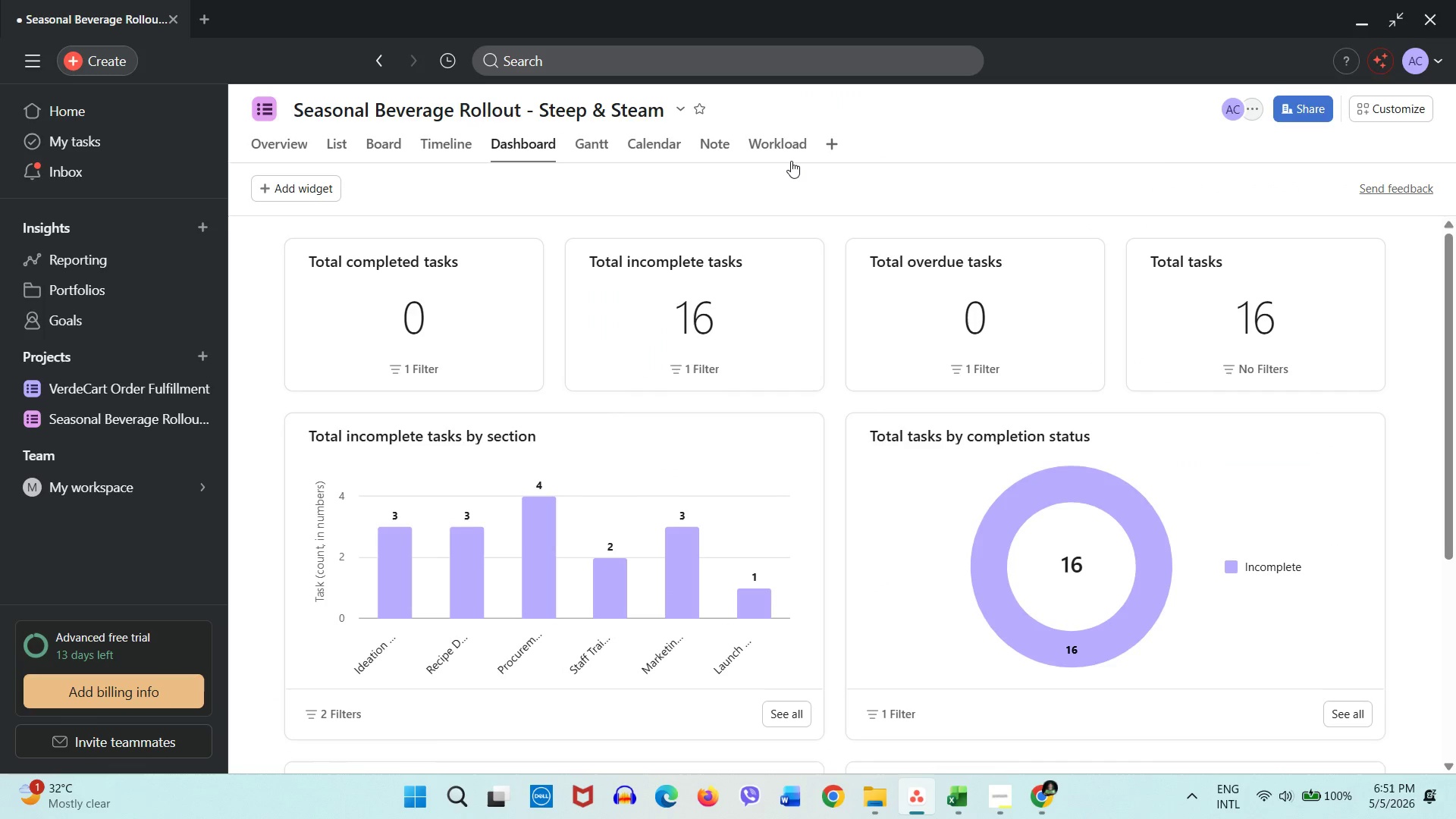 
mouse_move([821, 146])
 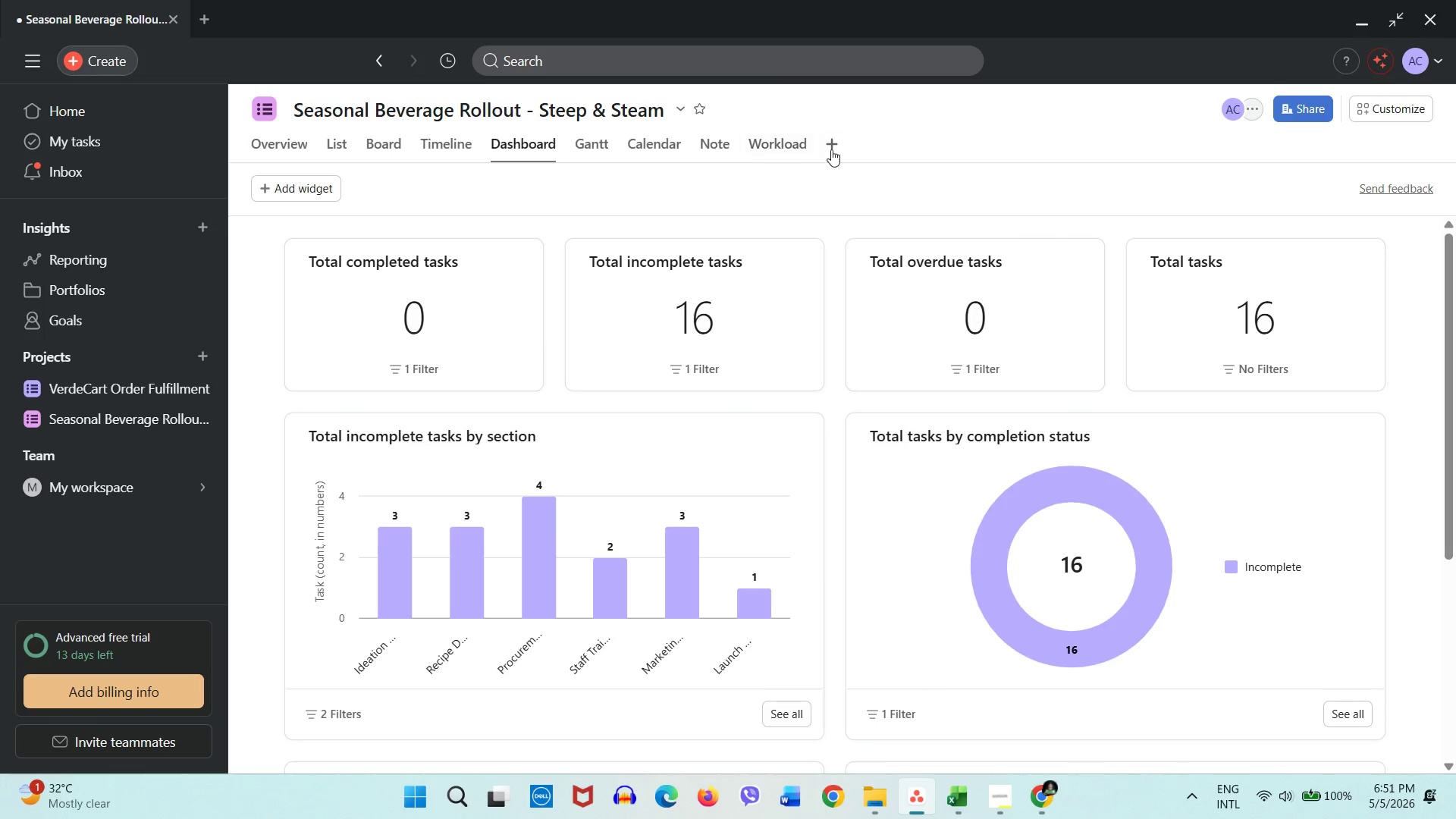 
mouse_move([821, 146])
 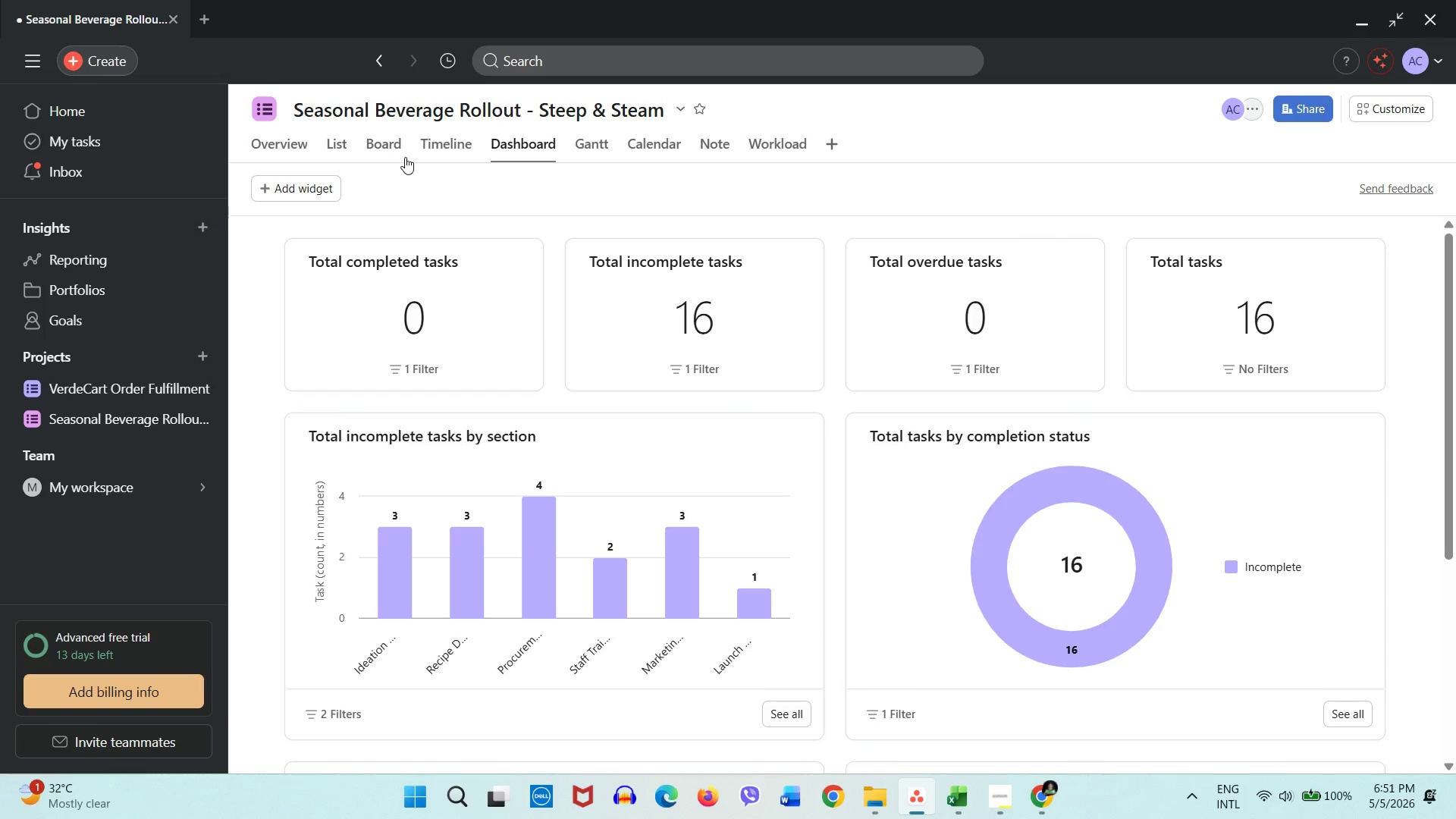 
left_click([404, 157])
 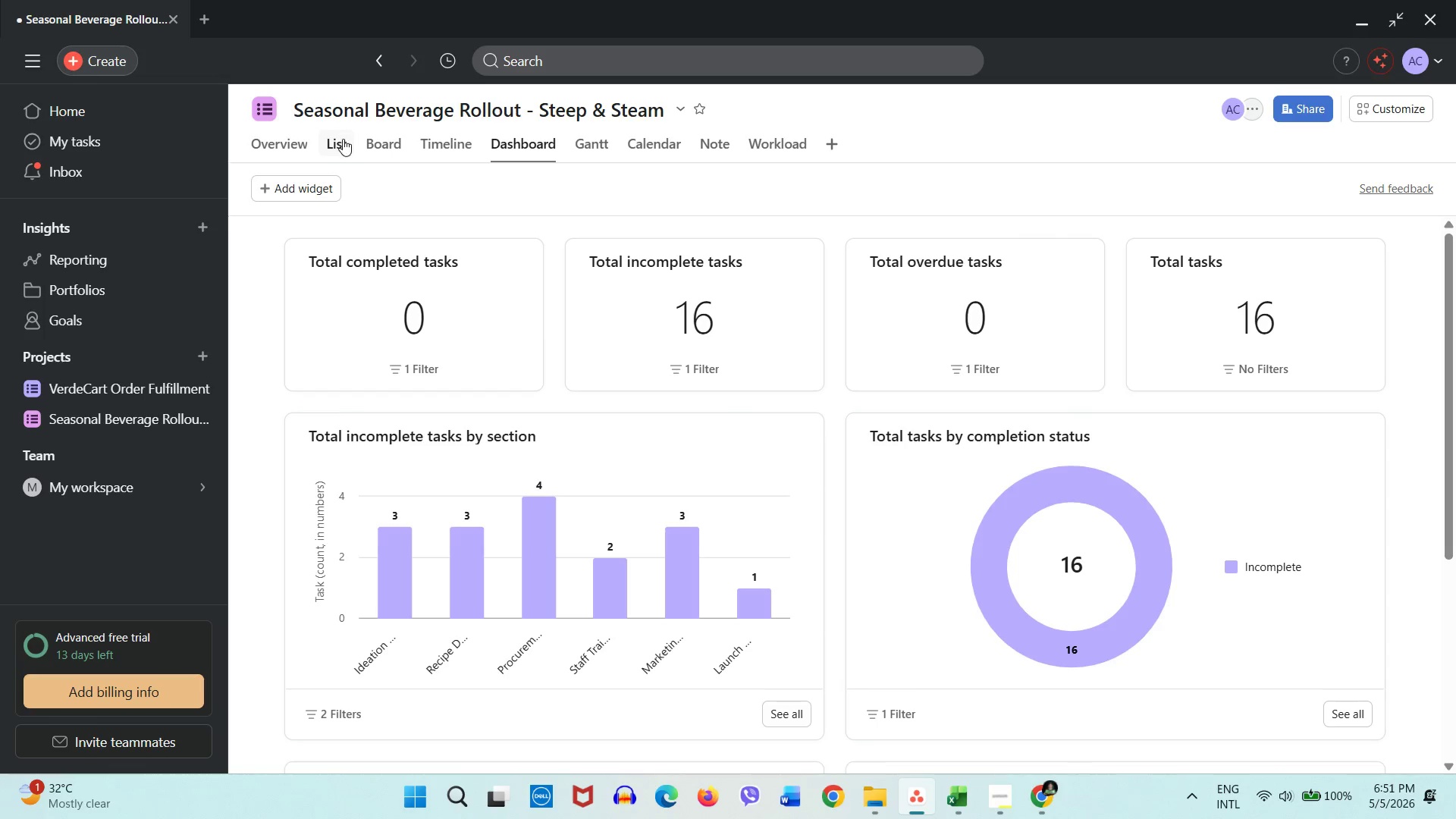 
left_click([374, 146])
 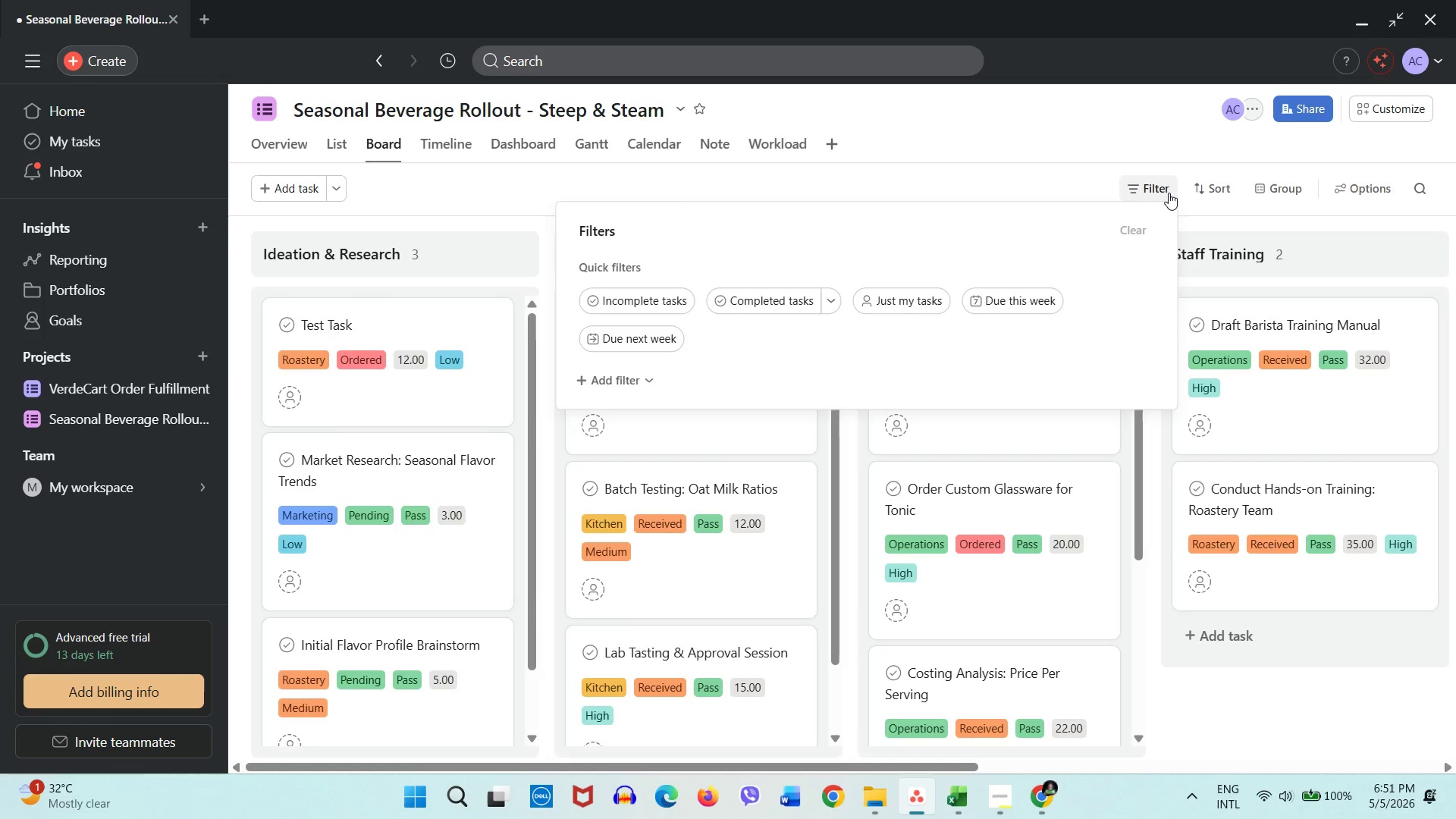 
wait(6.3)
 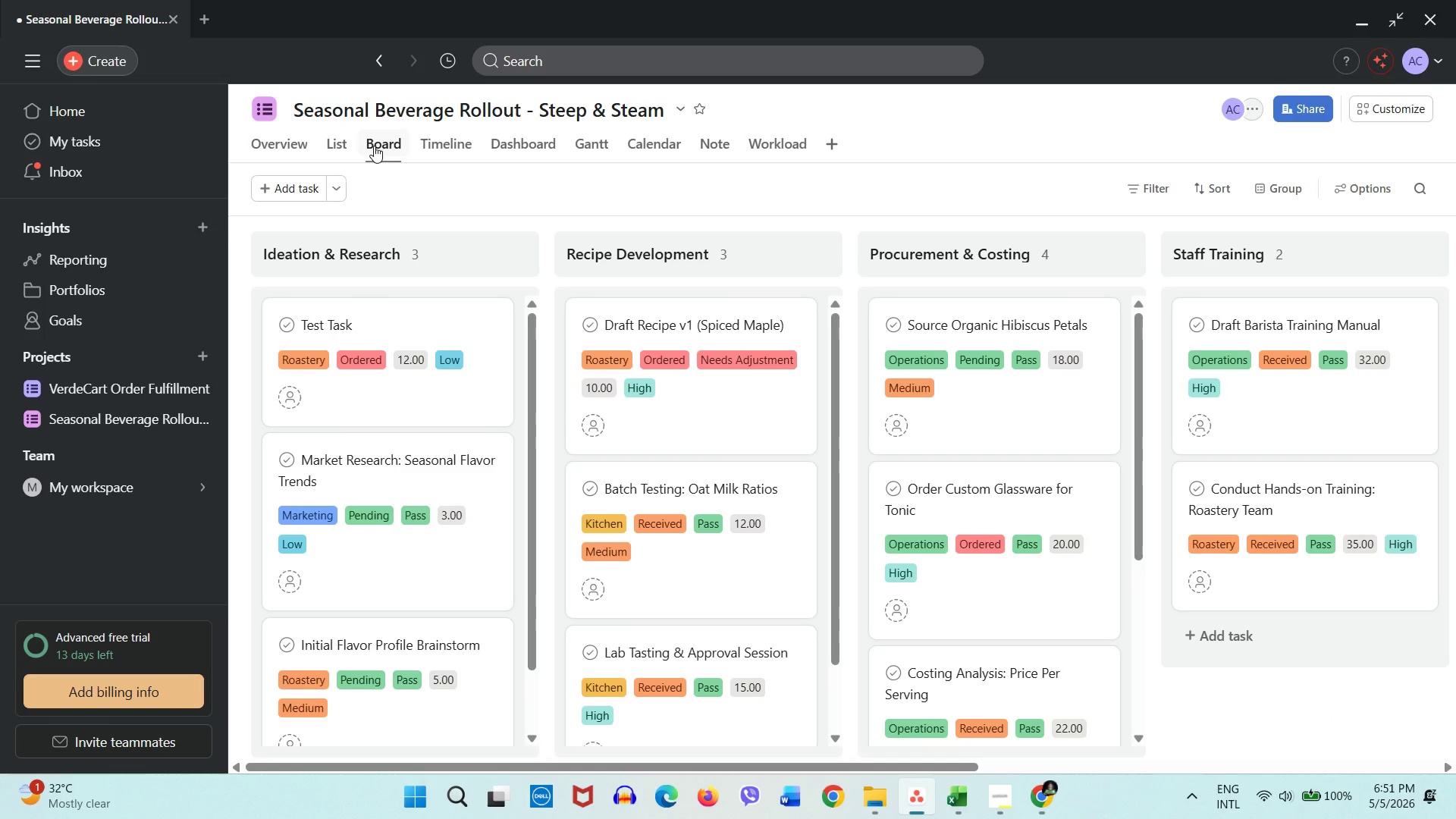 
left_click([1207, 193])
 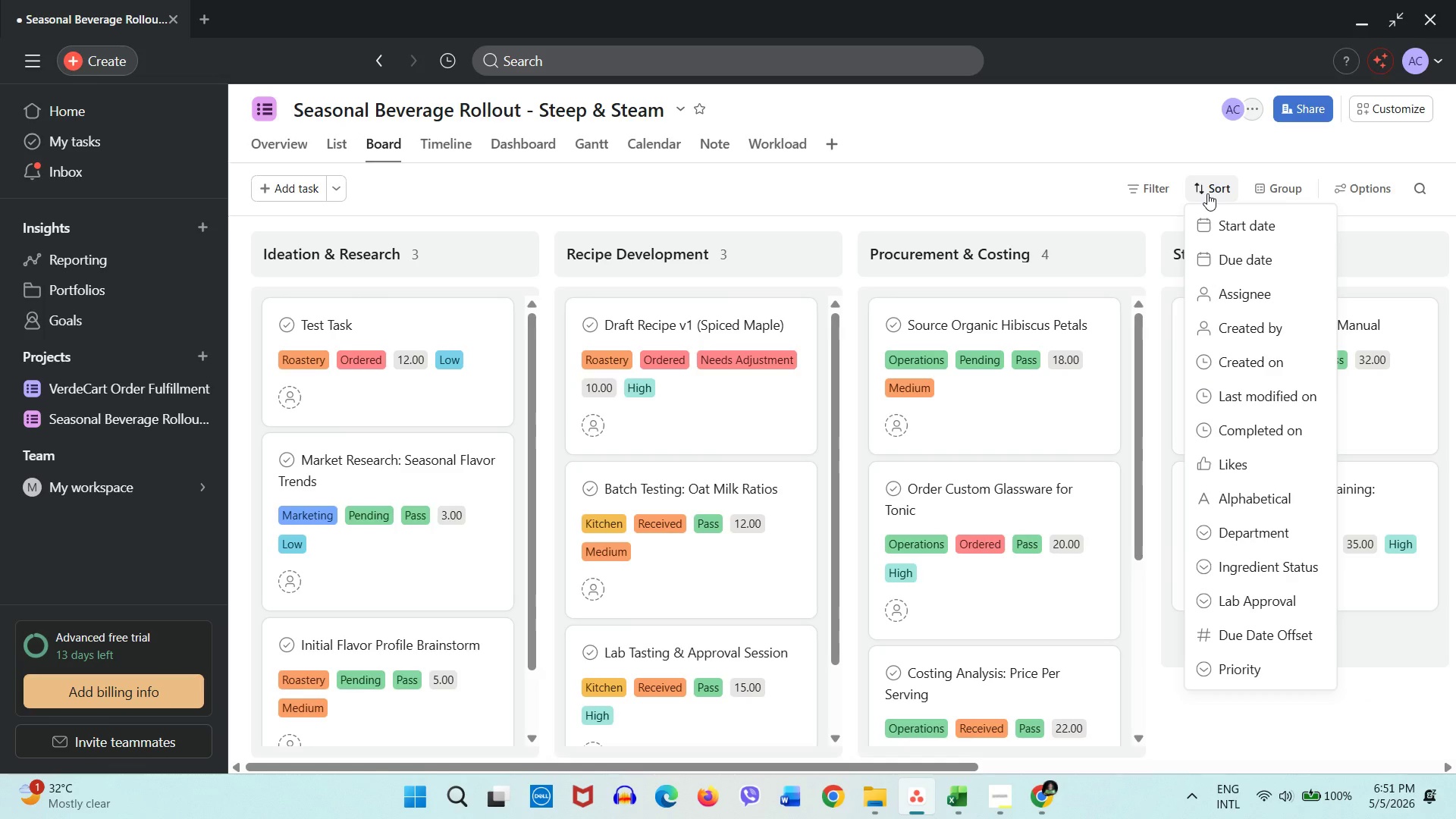 
left_click([1207, 193])
 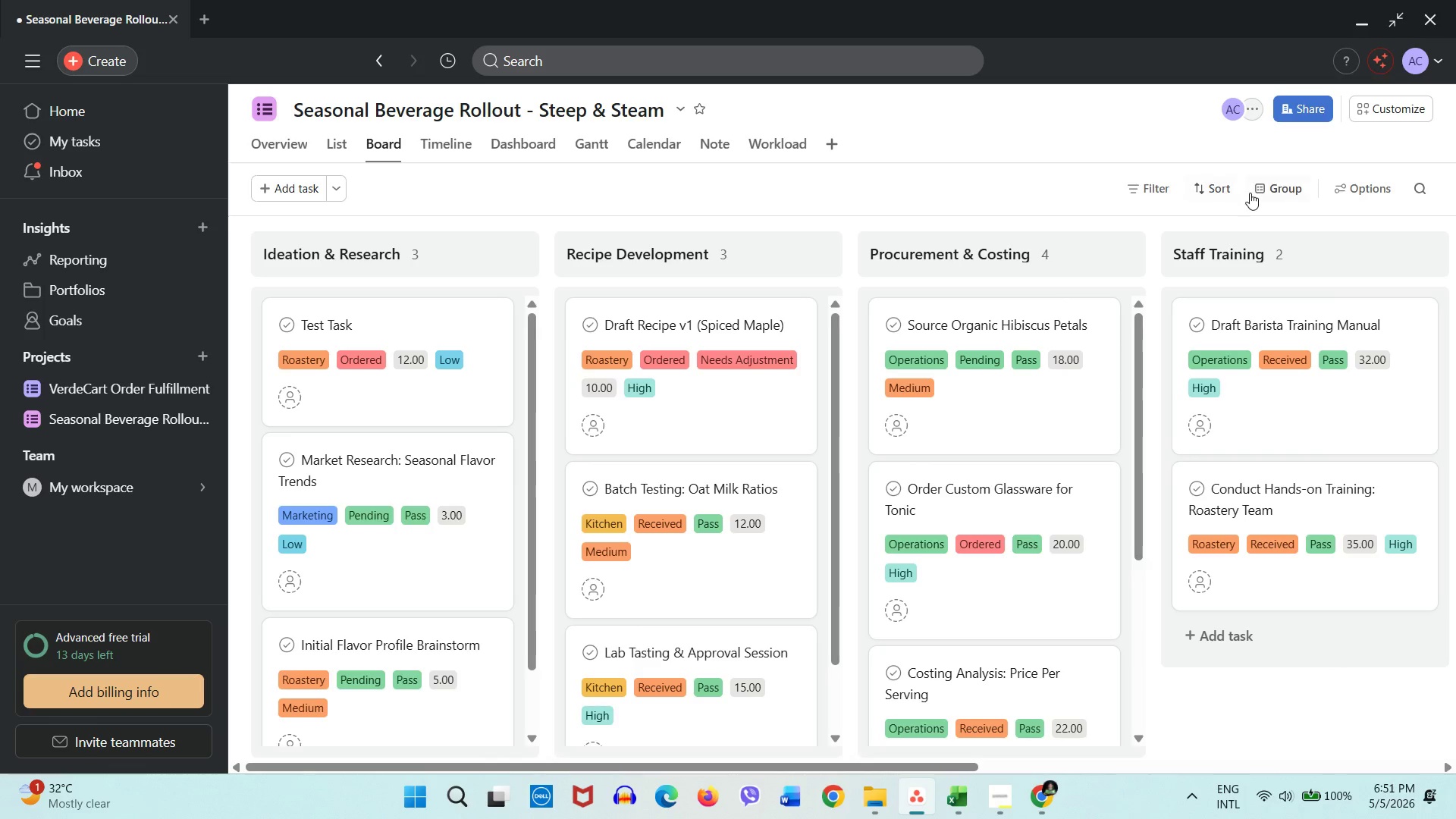 
double_click([1250, 193])
 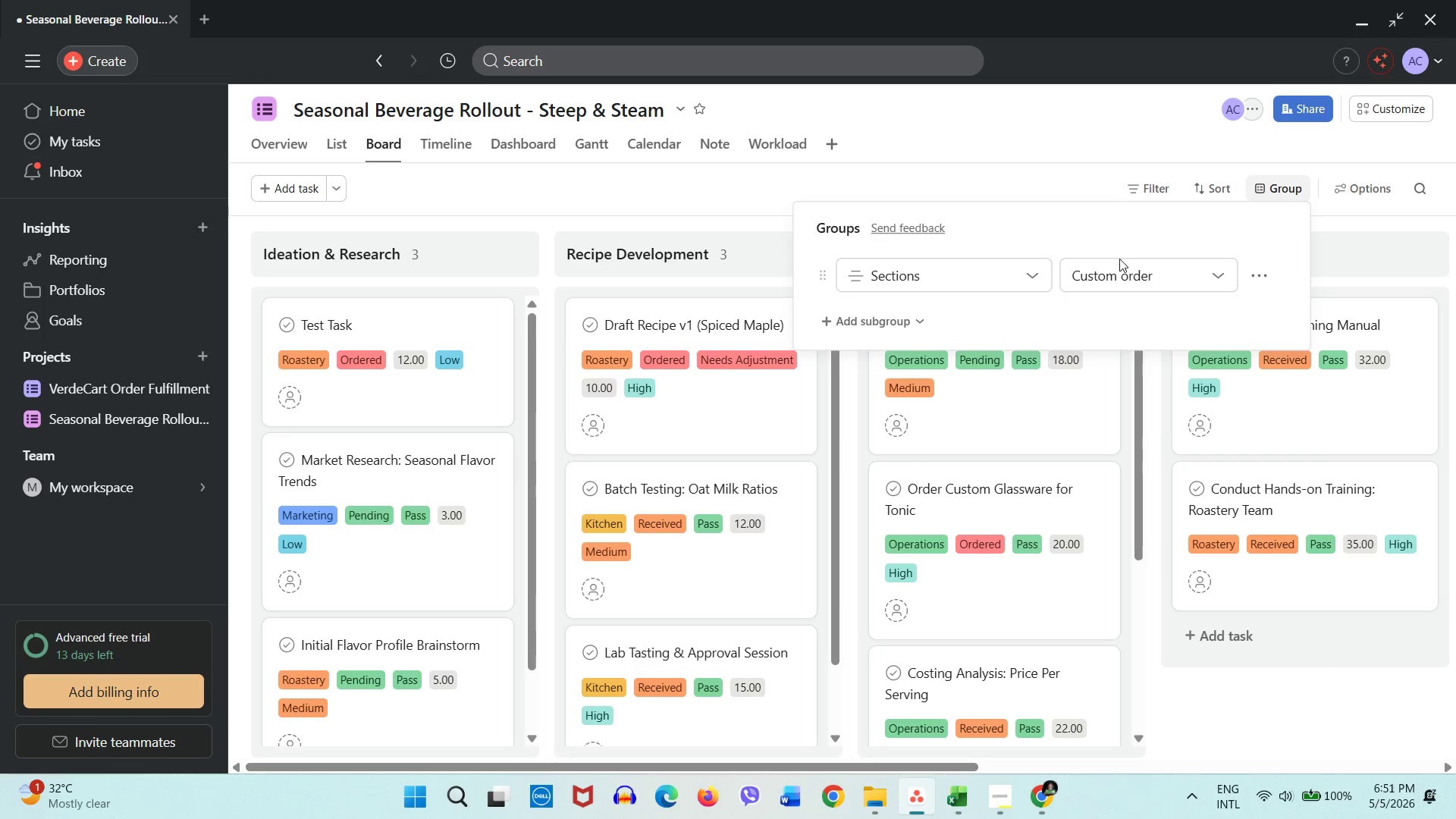 
left_click([1081, 183])
 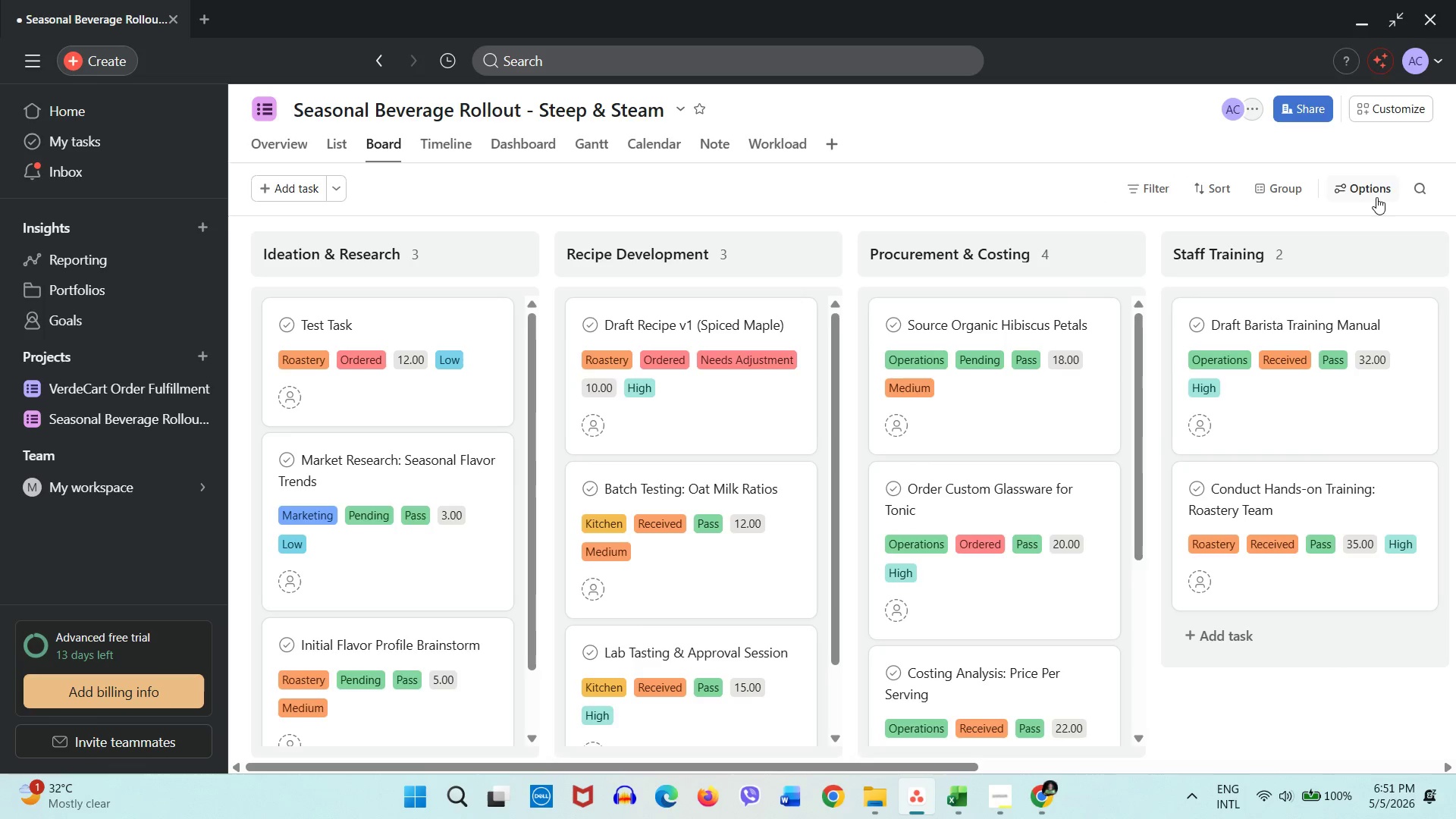 
double_click([1376, 197])
 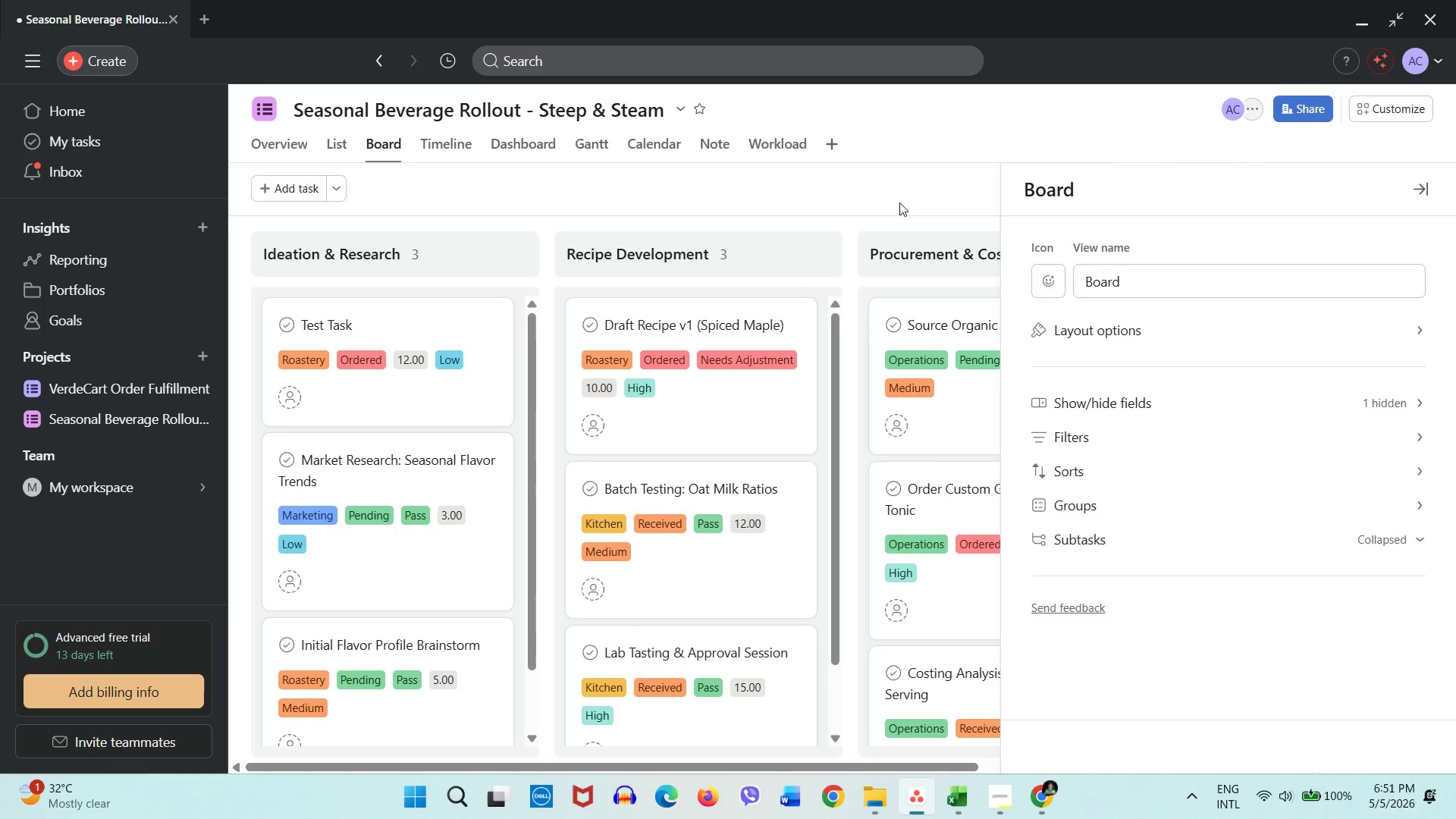 
left_click([899, 202])
 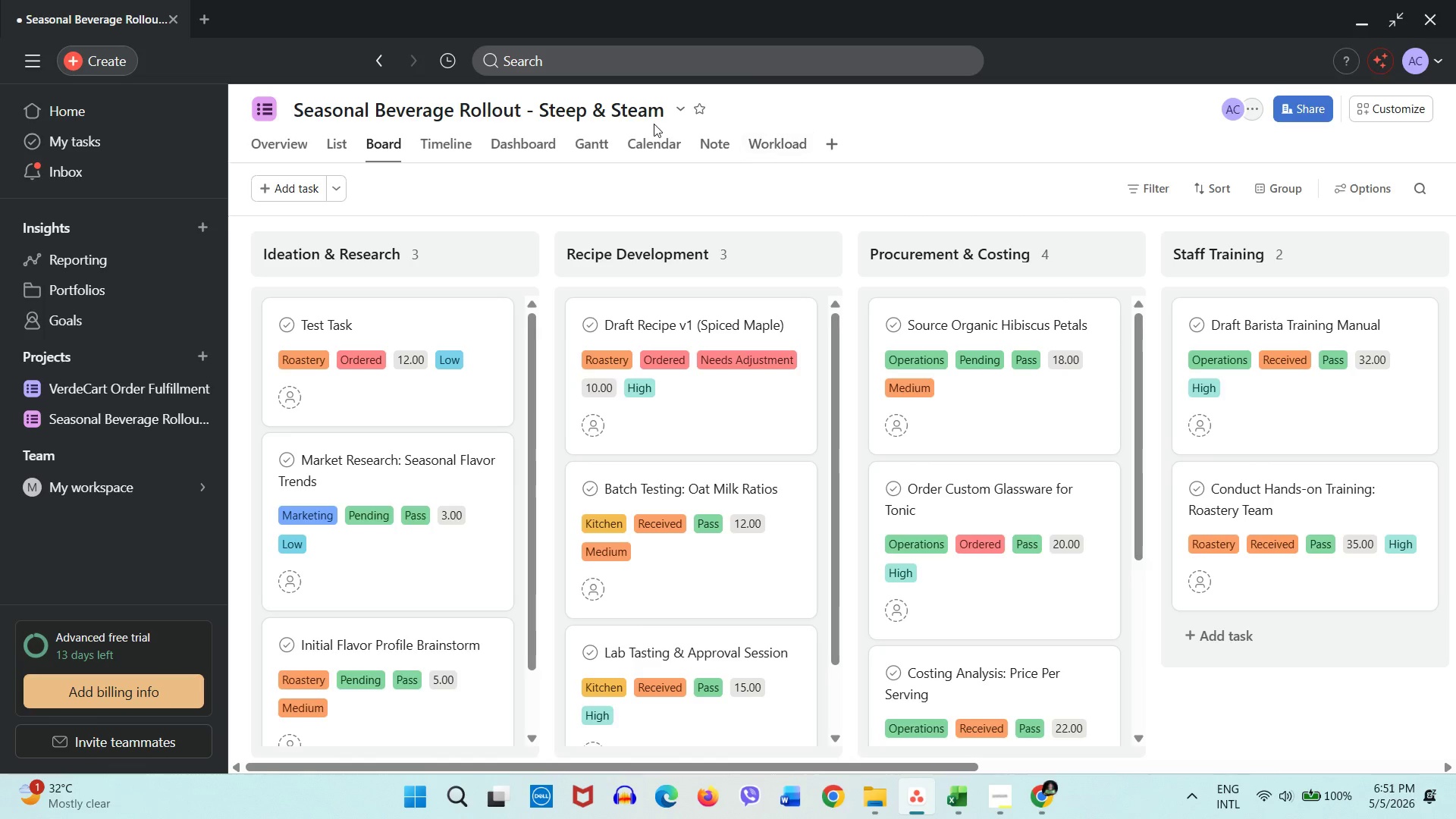 
wait(7.47)
 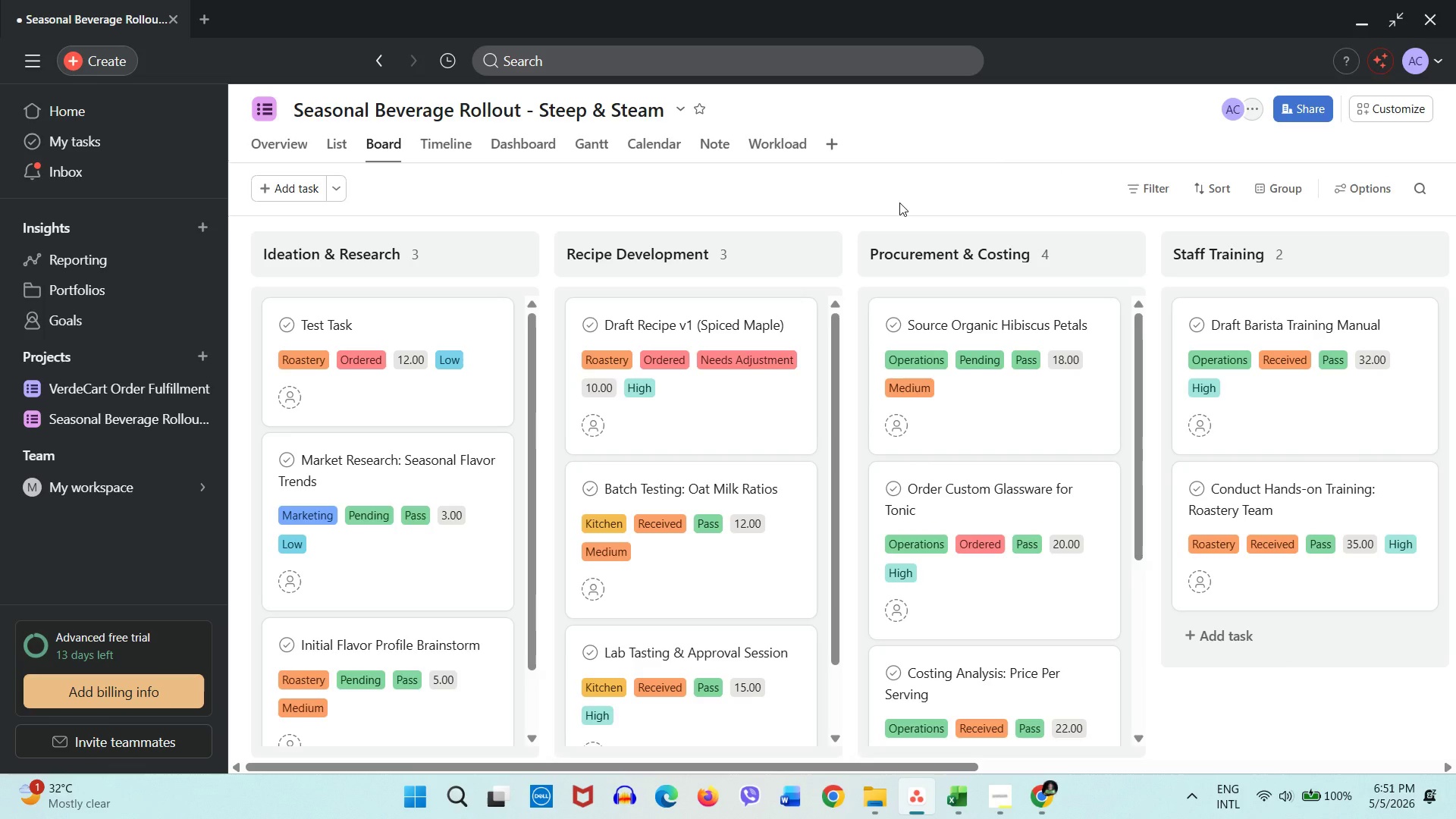 
left_click_drag(start_coordinate=[653, 152], to_coordinate=[436, 155])
 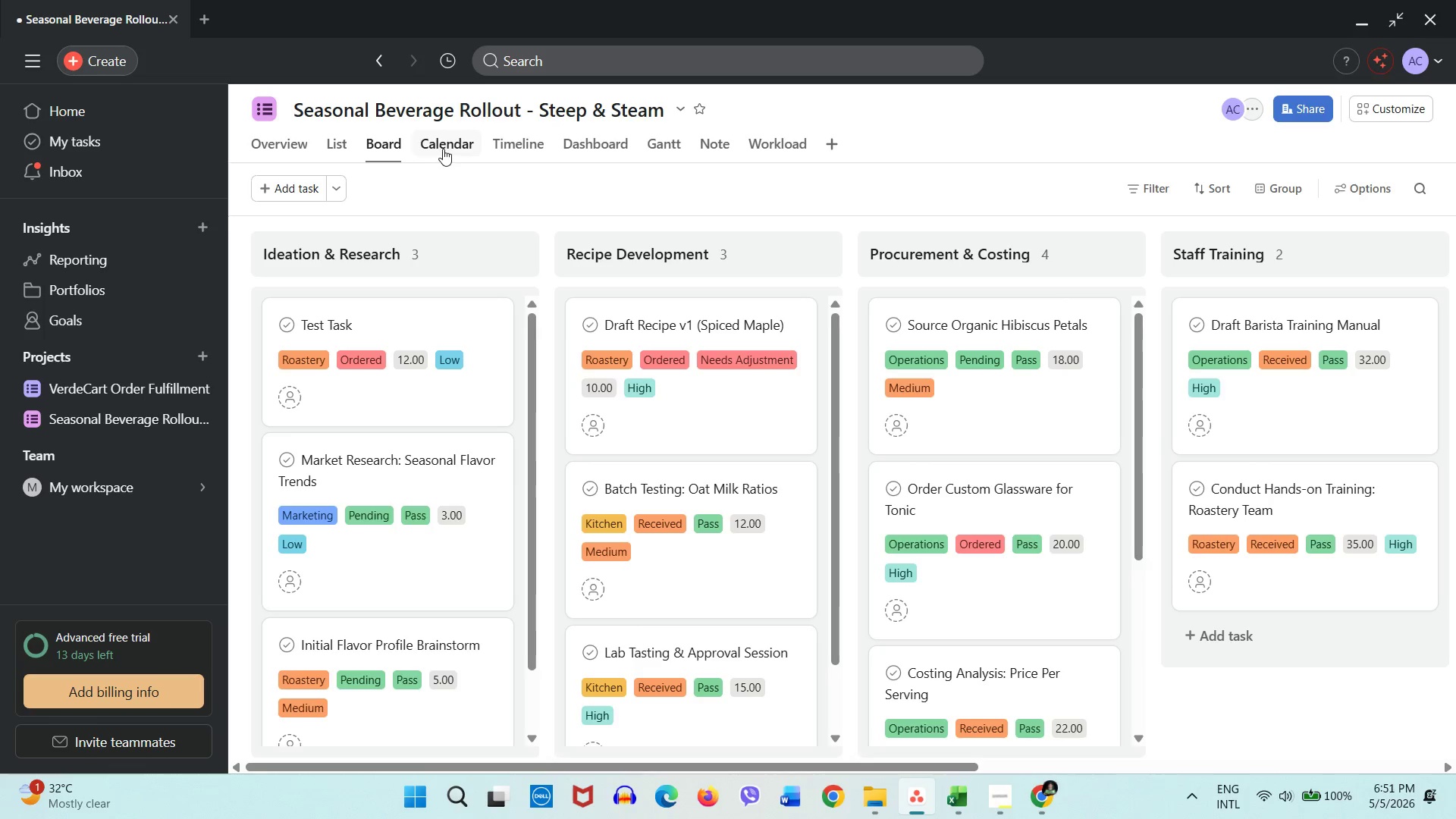 
left_click([444, 149])
 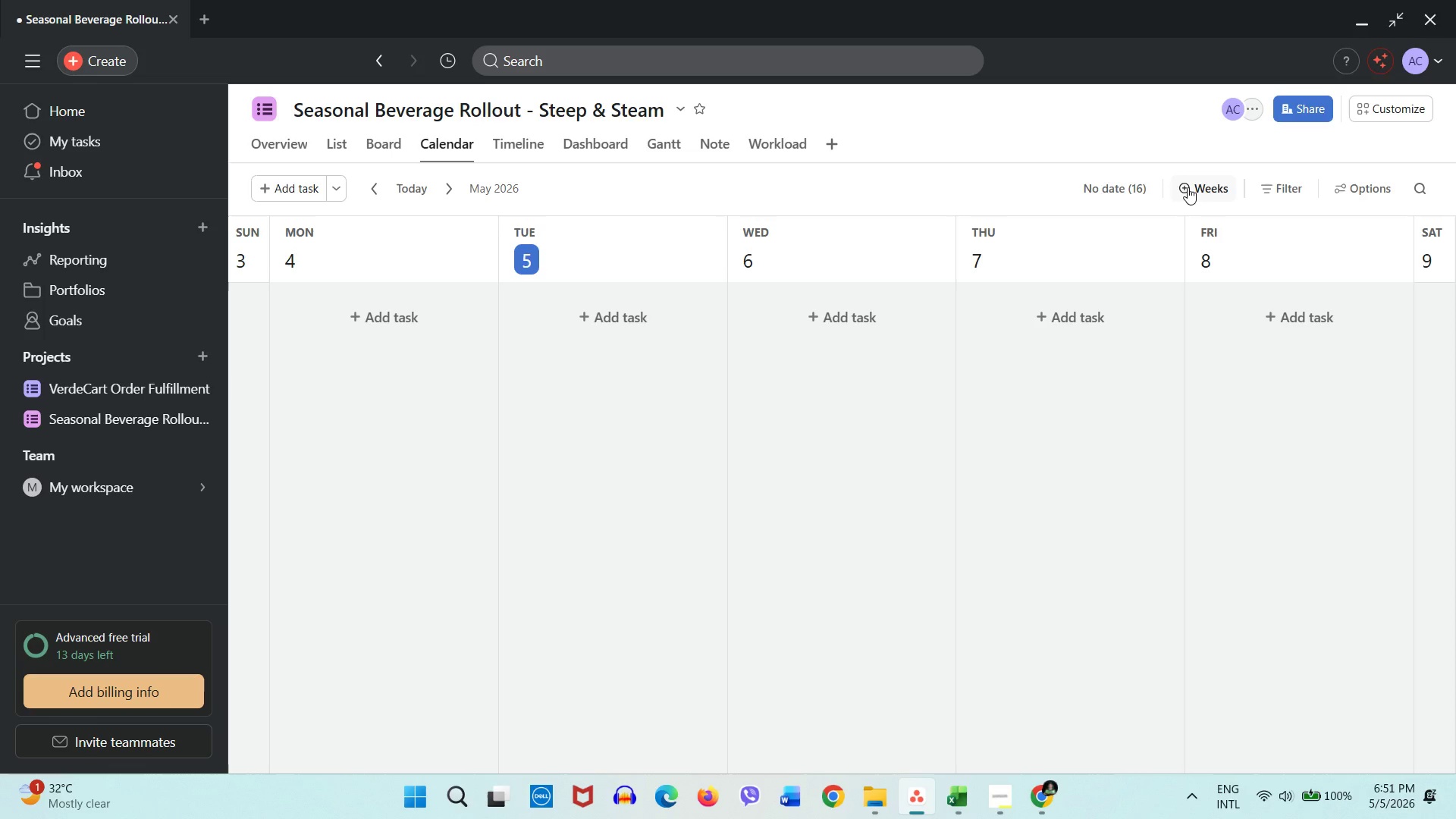 
wait(16.12)
 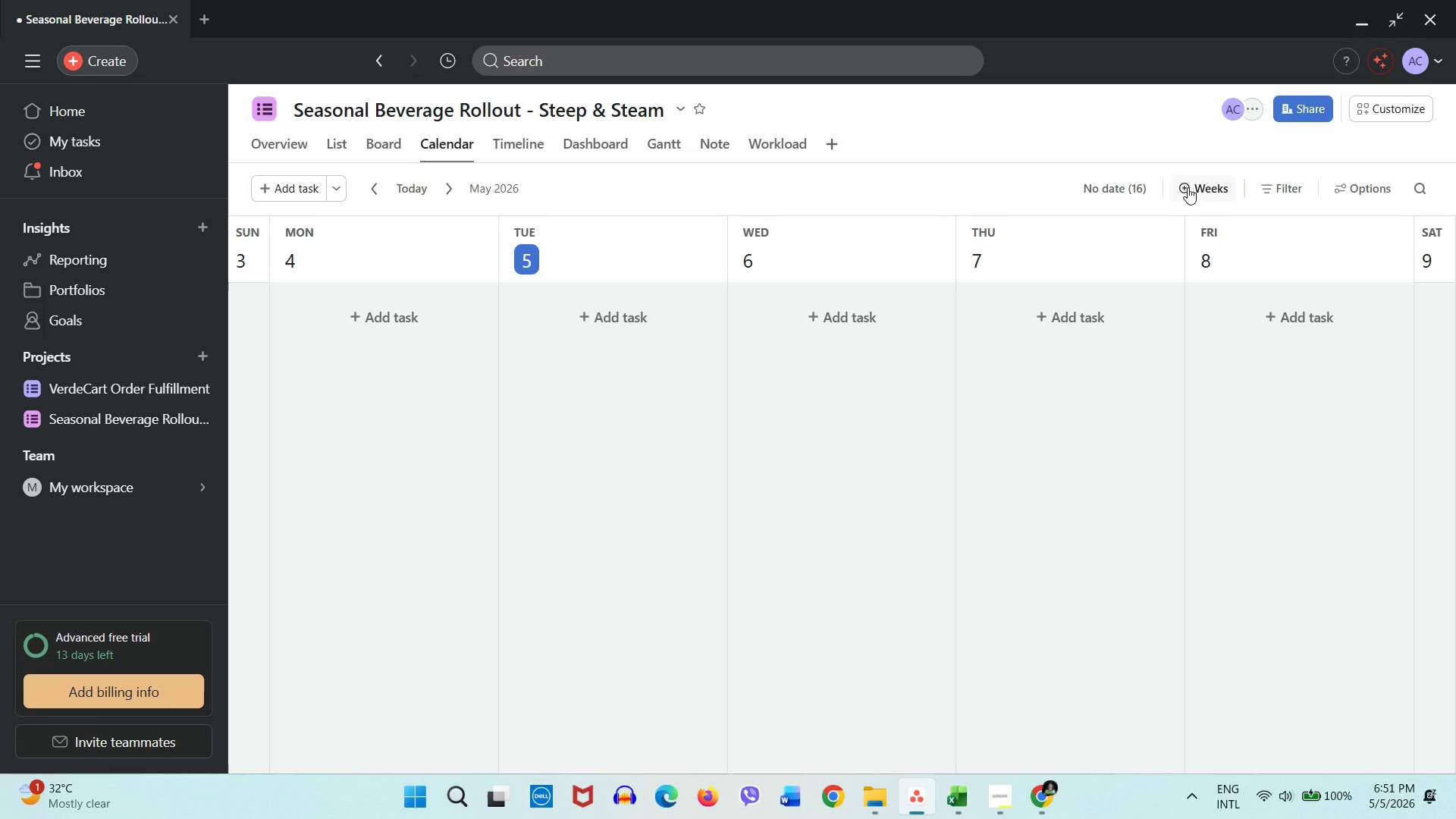 
left_click([924, 806])
 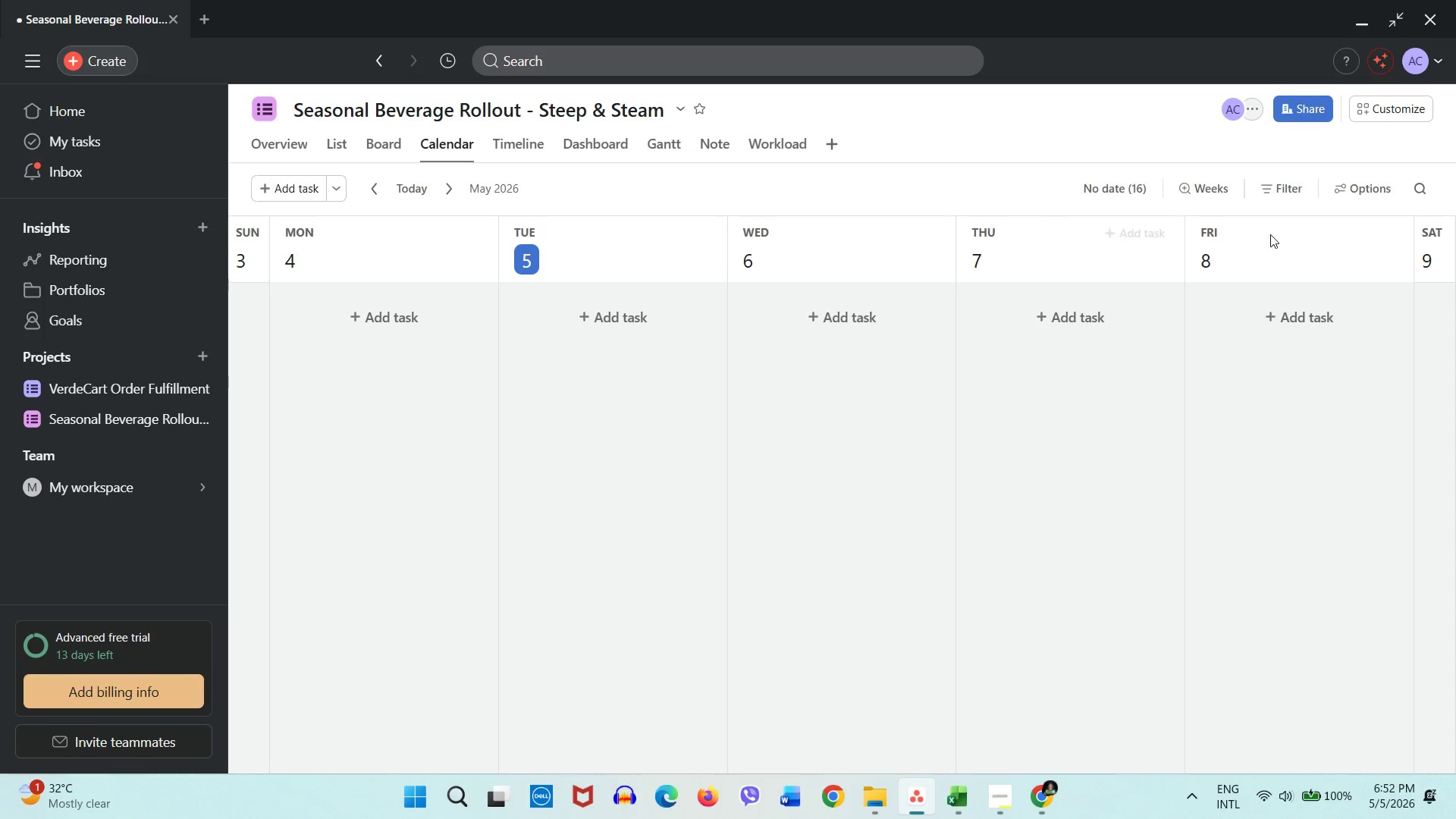 
wait(6.12)
 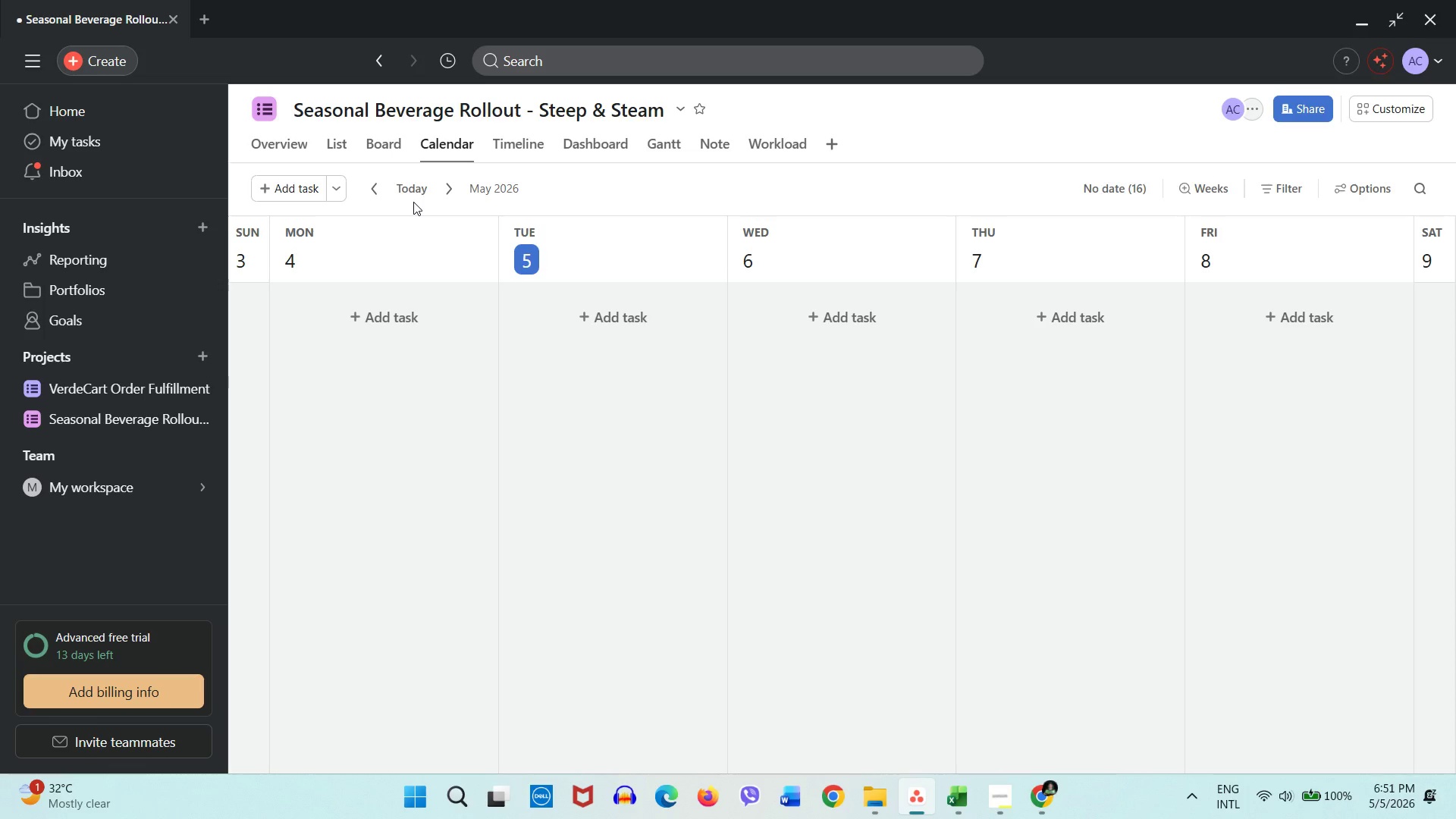 
left_click([1116, 193])
 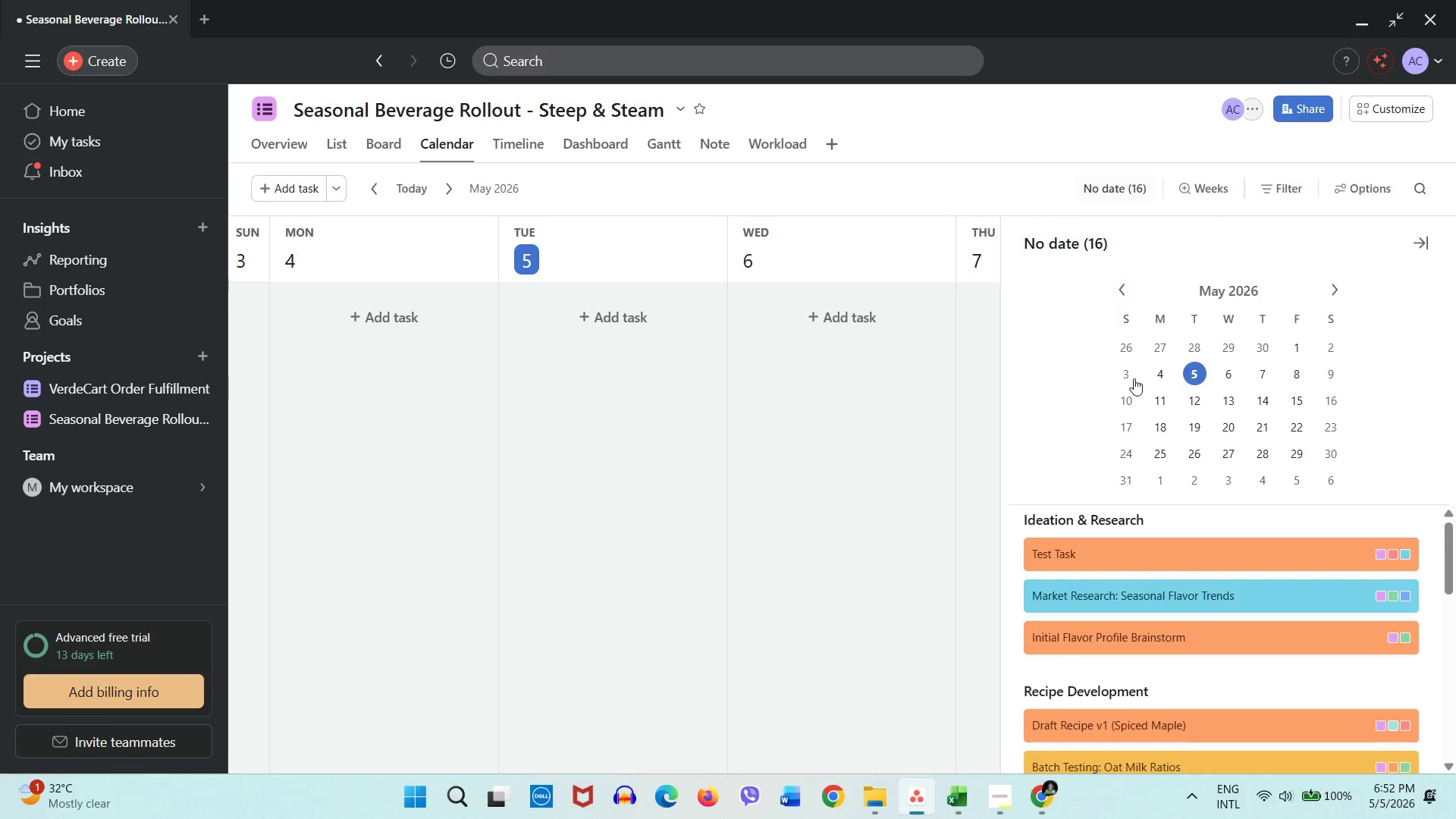 
scroll: coordinate [1382, 587], scroll_direction: down, amount: 8.0
 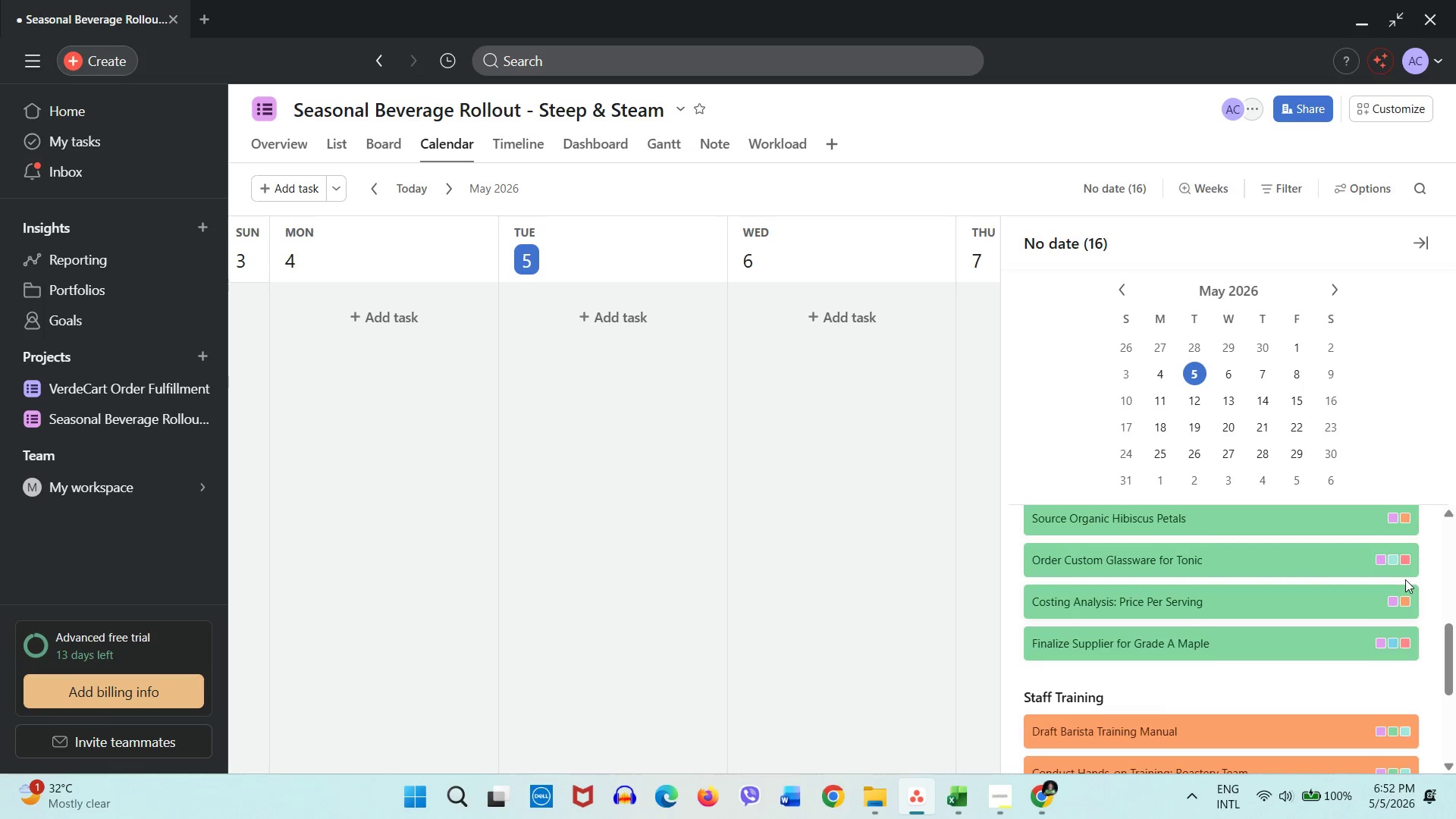 
left_click([855, 472])
 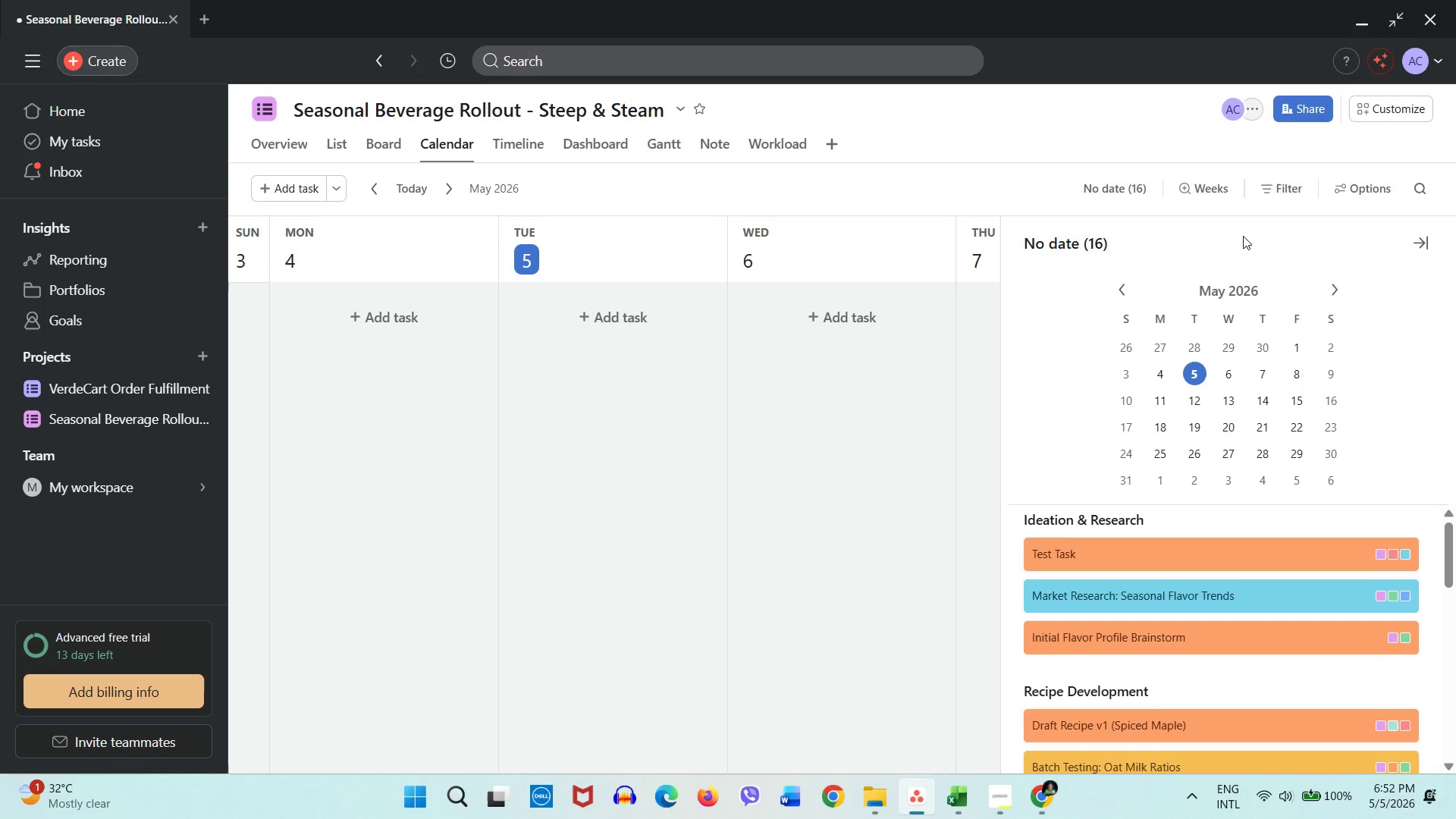 
scroll: coordinate [1405, 574], scroll_direction: up, amount: 7.0
 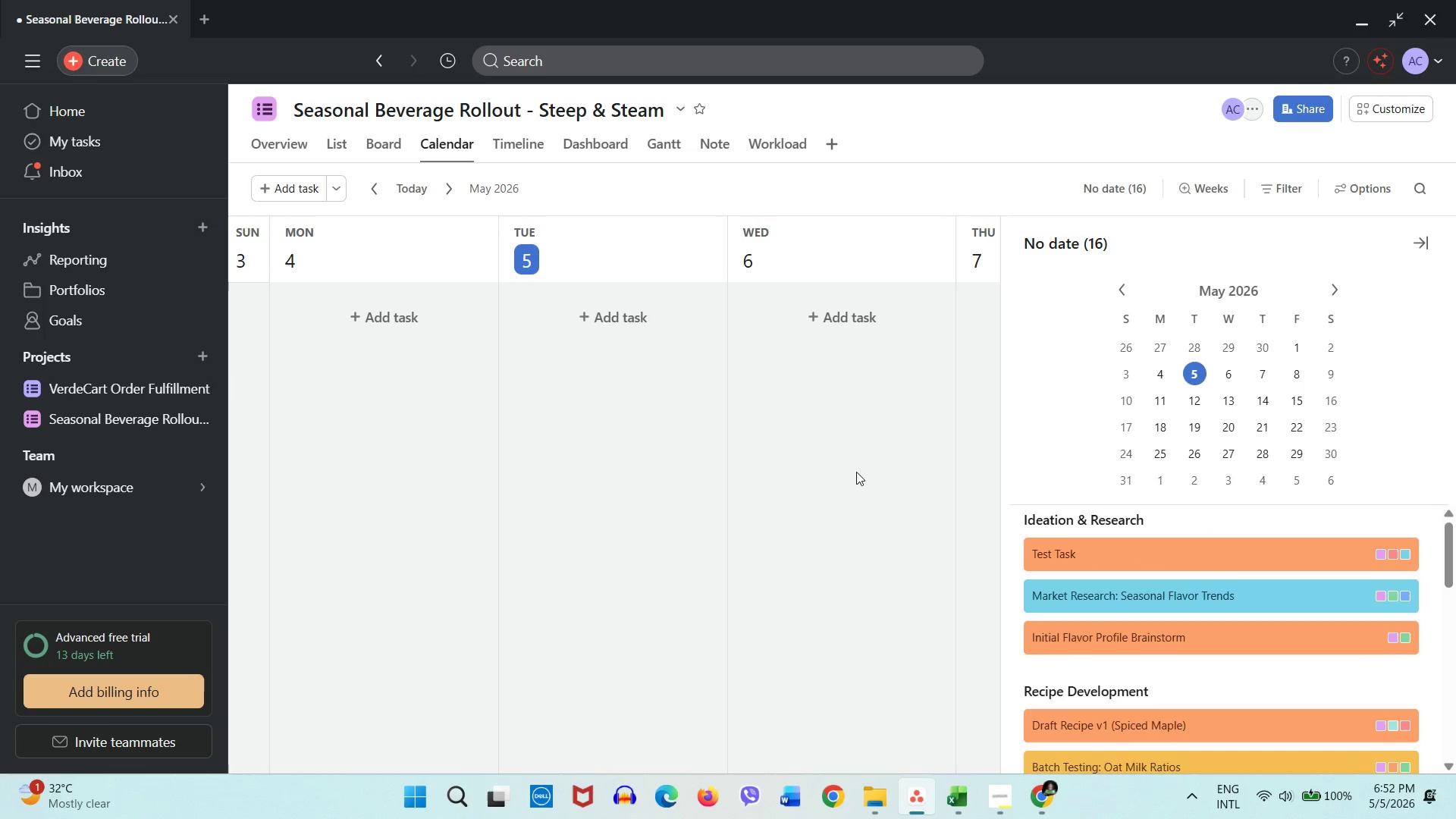 
left_click([1120, 198])
 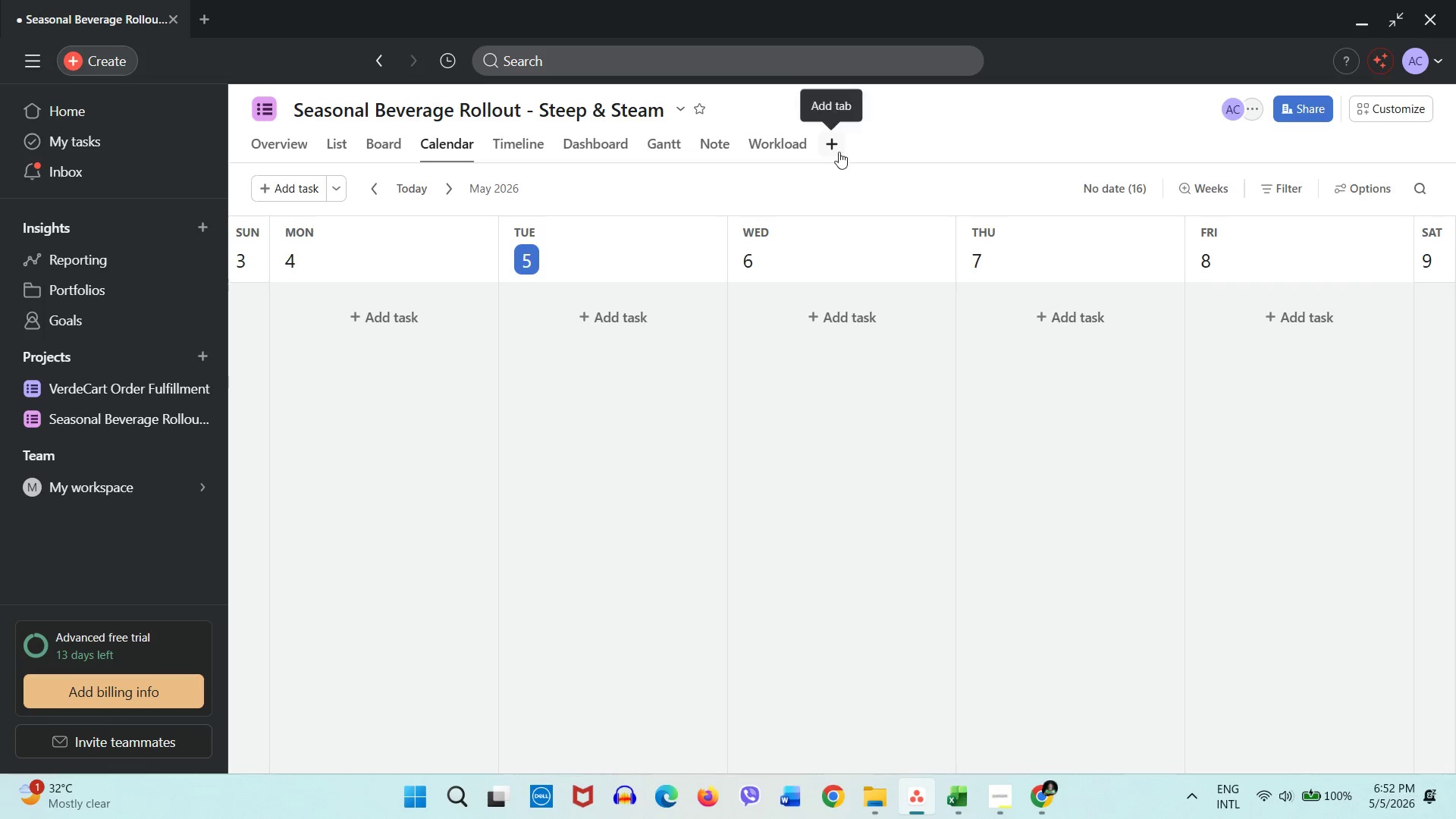 
left_click([460, 147])
 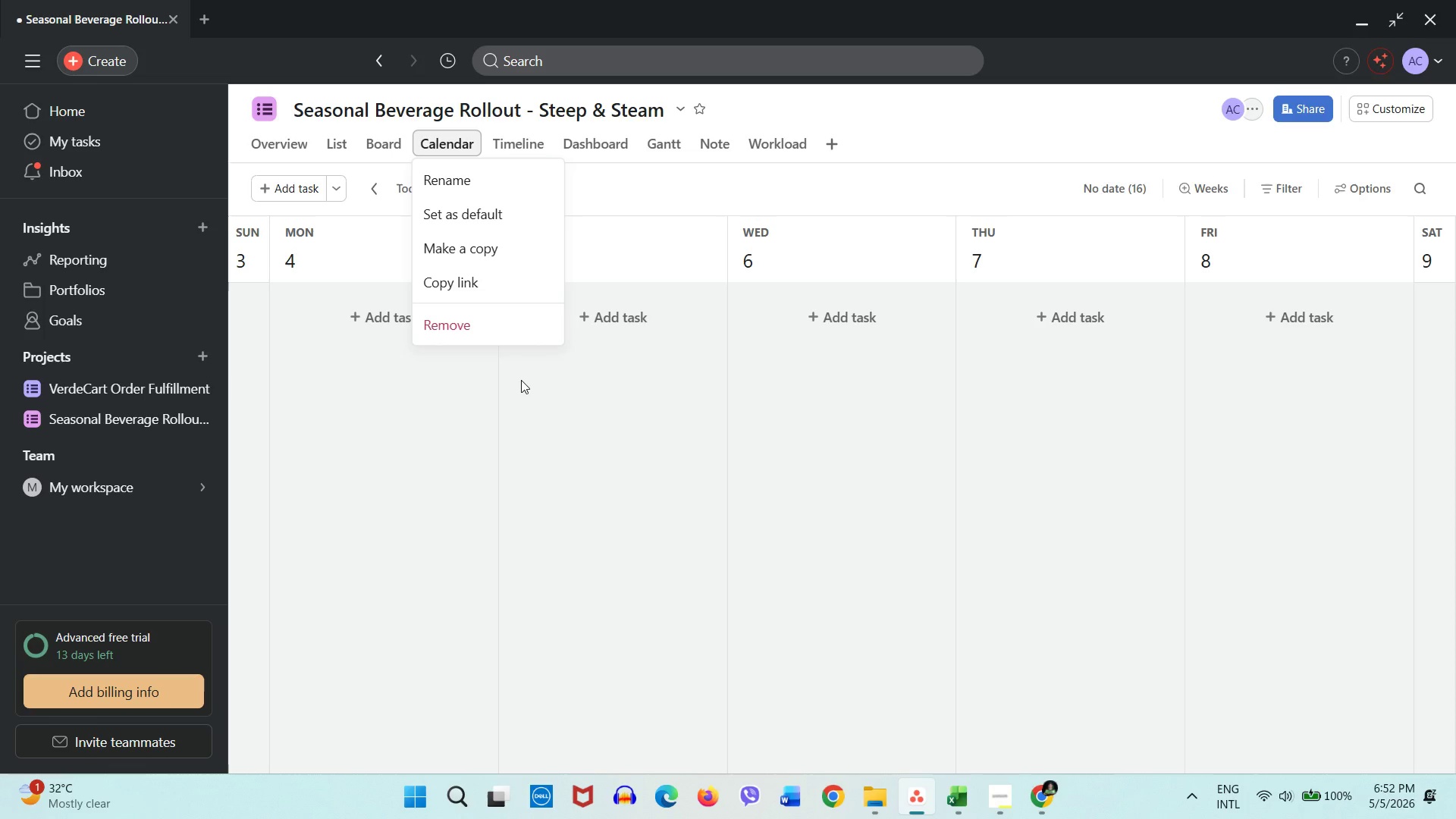 
wait(5.23)
 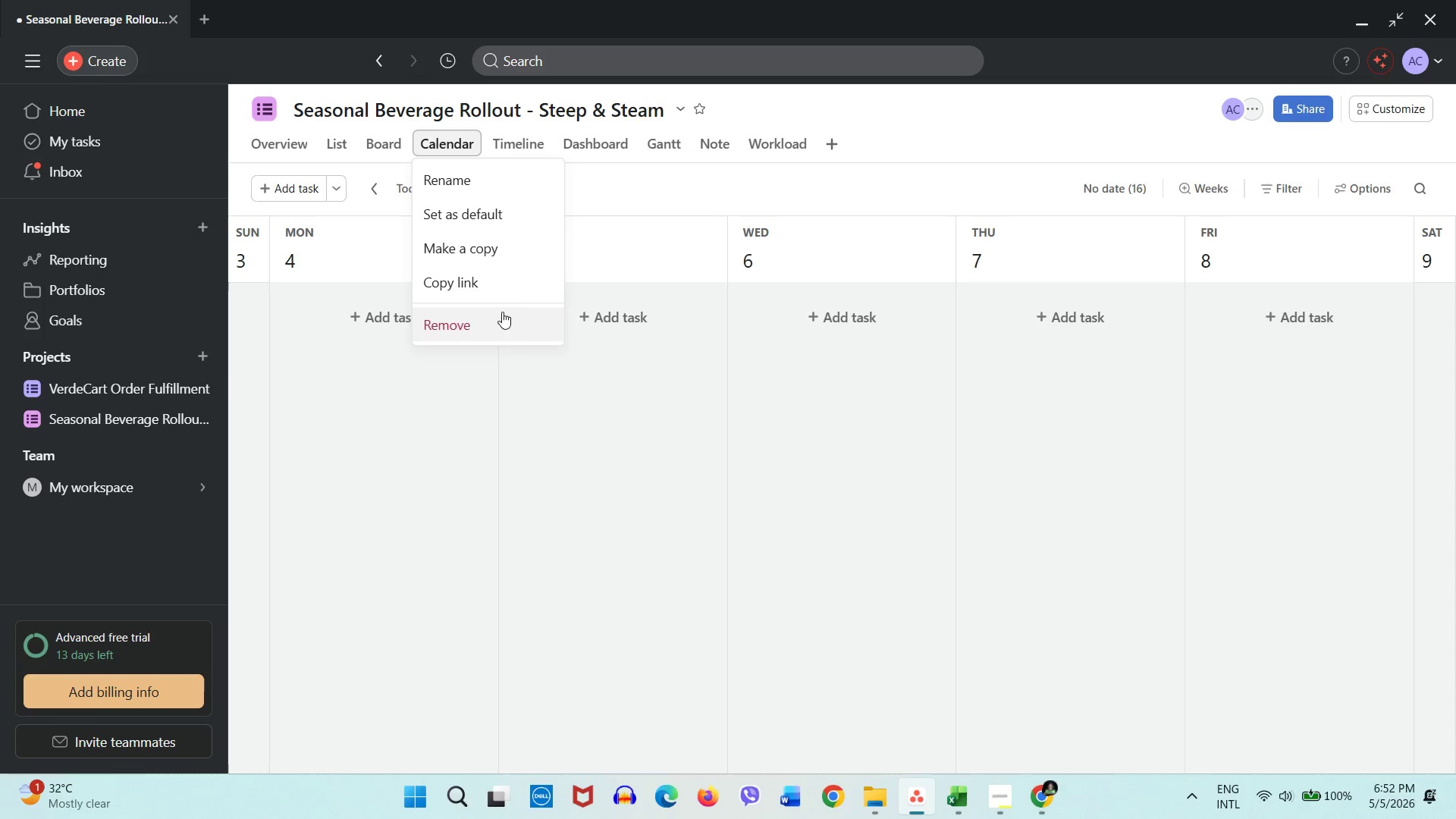 
left_click([521, 380])
 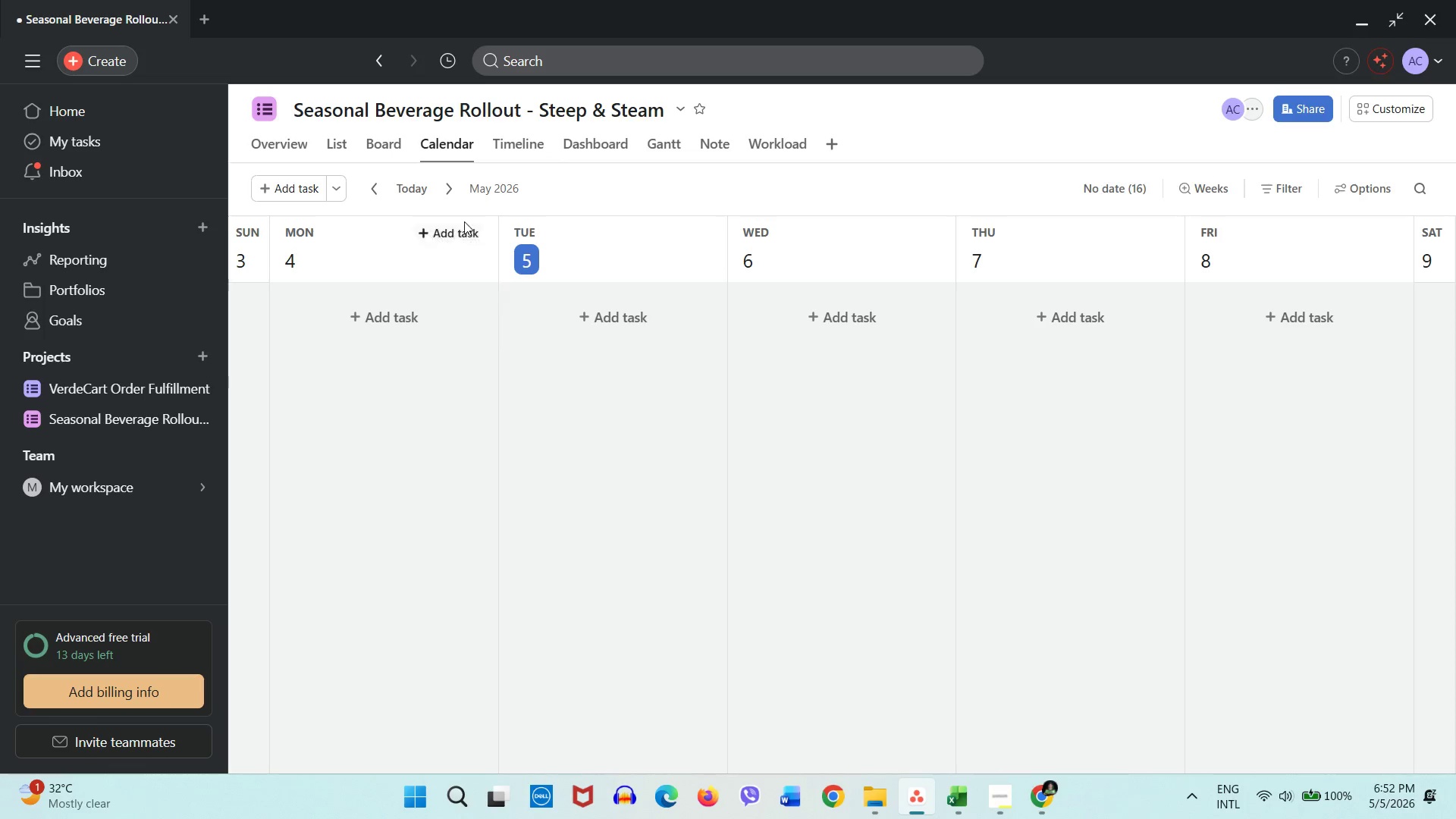 
mouse_move([474, 190])
 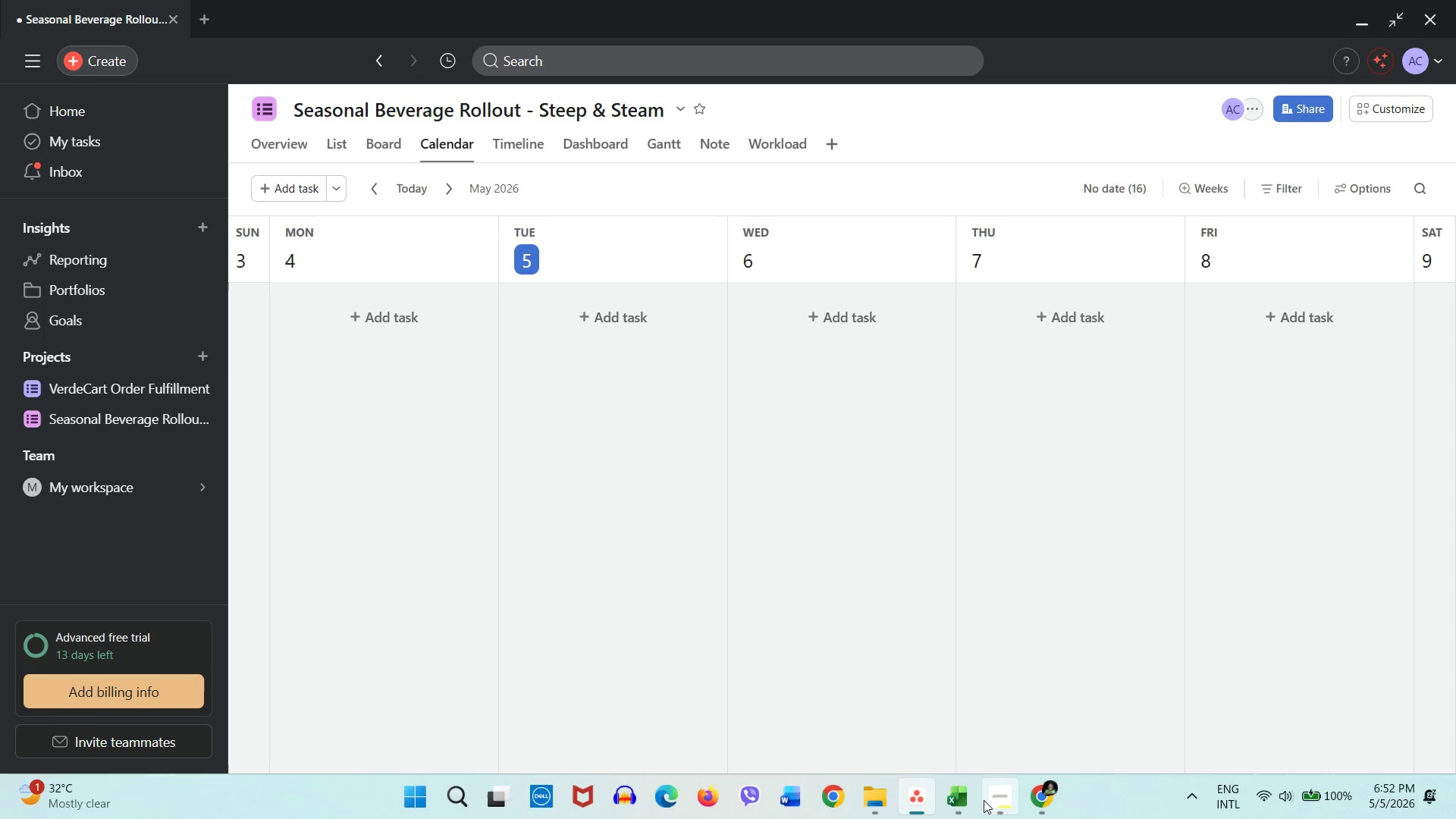 
left_click([987, 802])